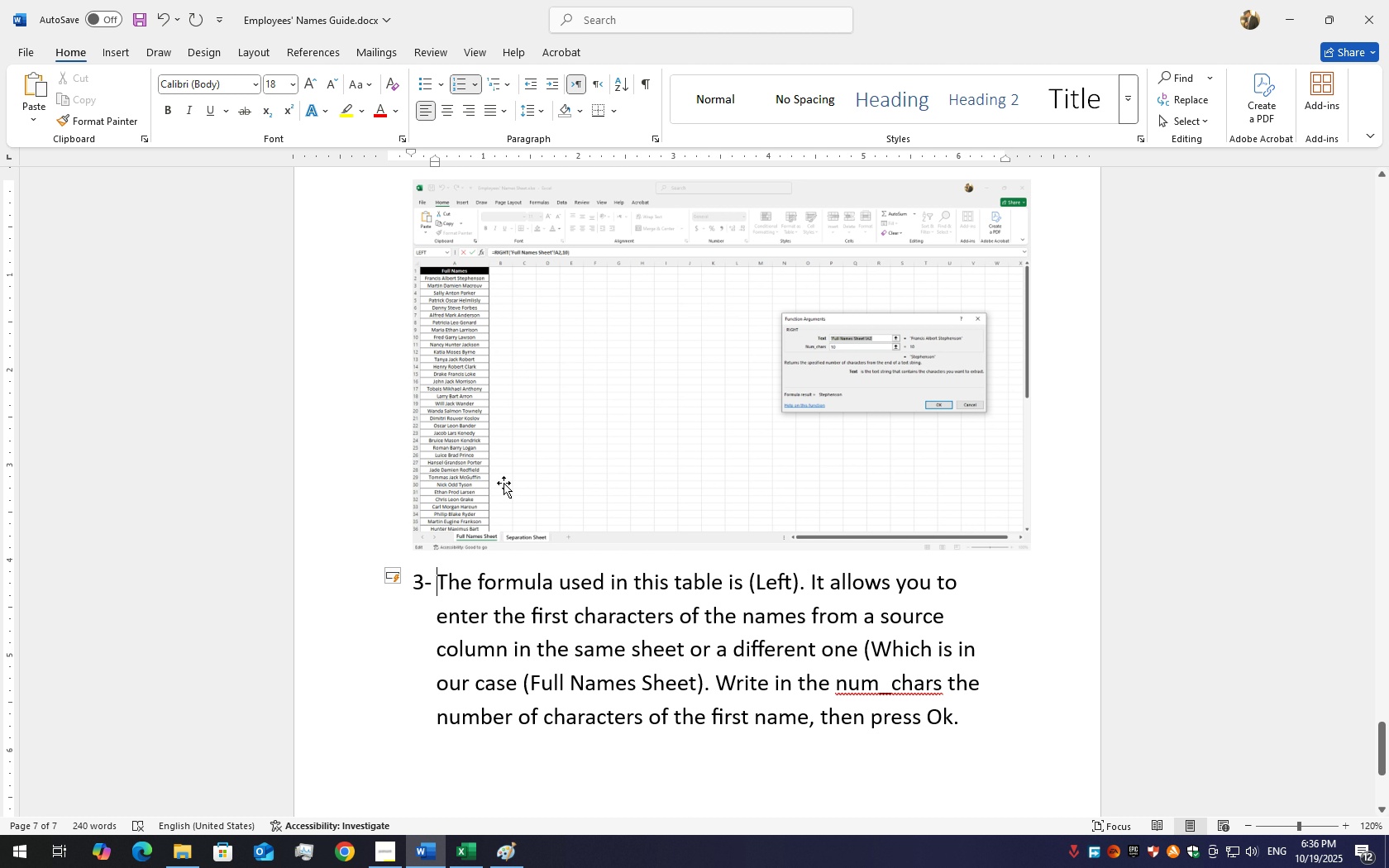 
scroll: coordinate [562, 597], scroll_direction: down, amount: 12.0
 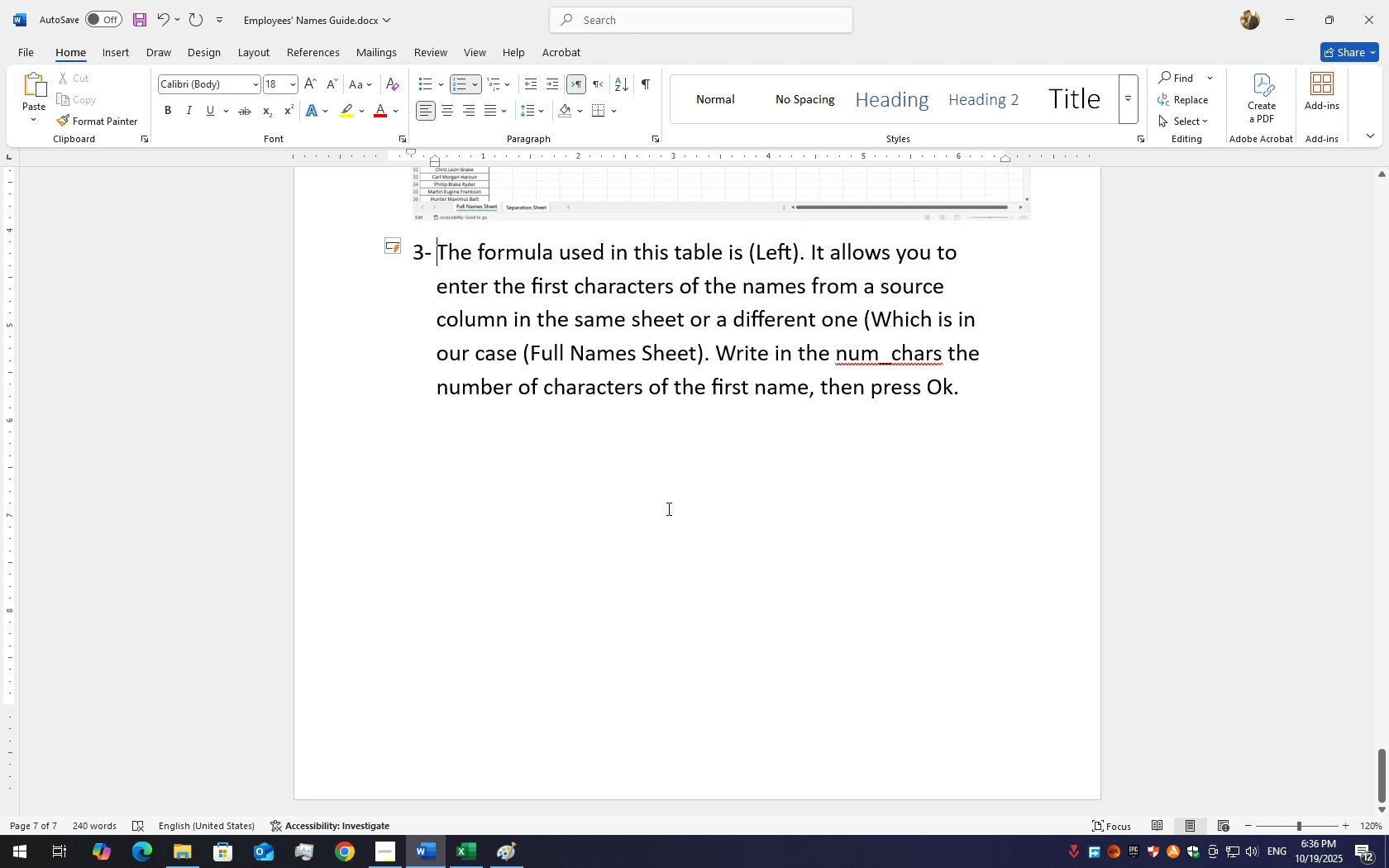 
scroll: coordinate [652, 502], scroll_direction: up, amount: 8.0
 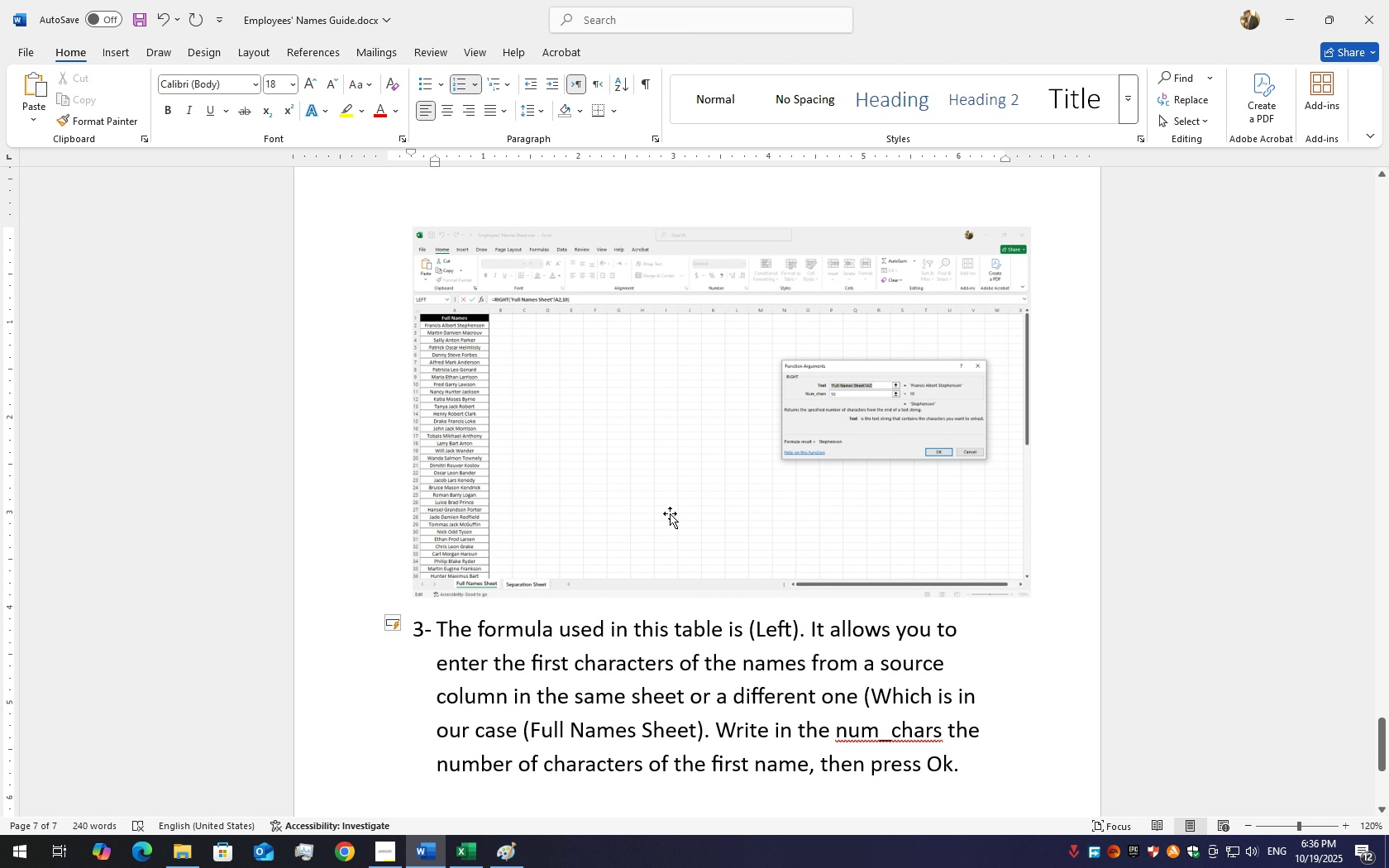 
scroll: coordinate [670, 514], scroll_direction: down, amount: 2.0
 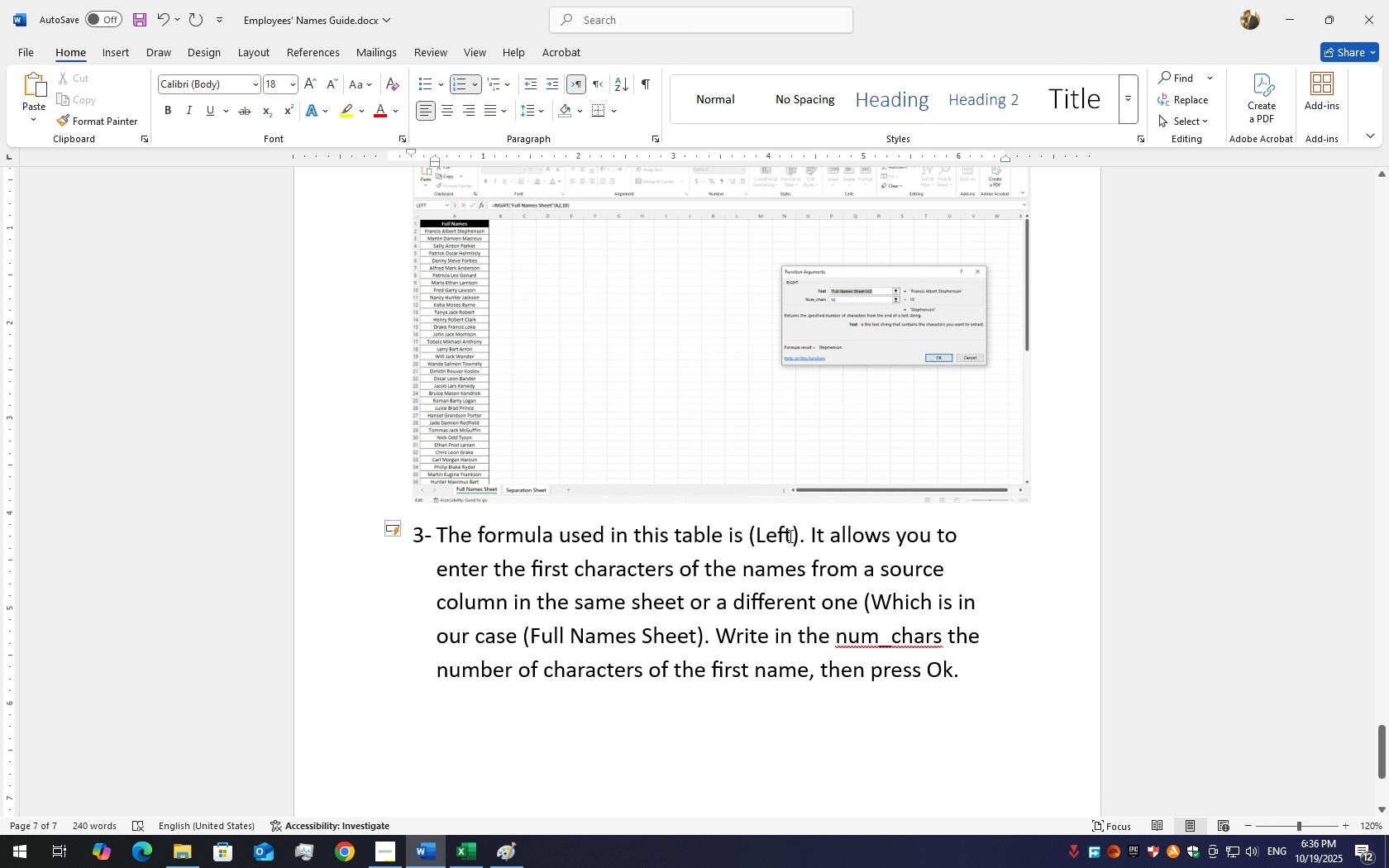 
left_click_drag(start_coordinate=[789, 535], to_coordinate=[755, 536])
 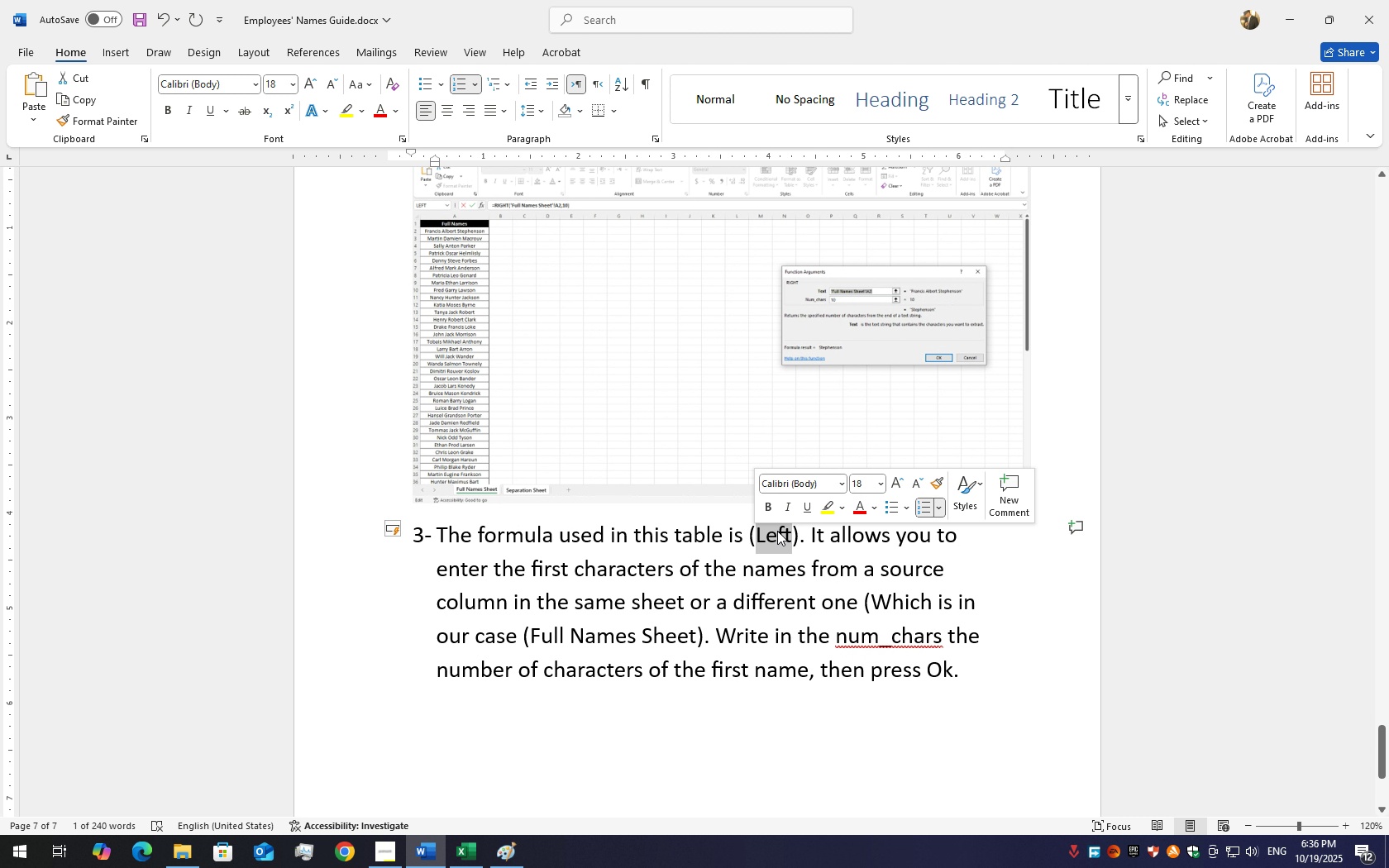 
type(Righ)
 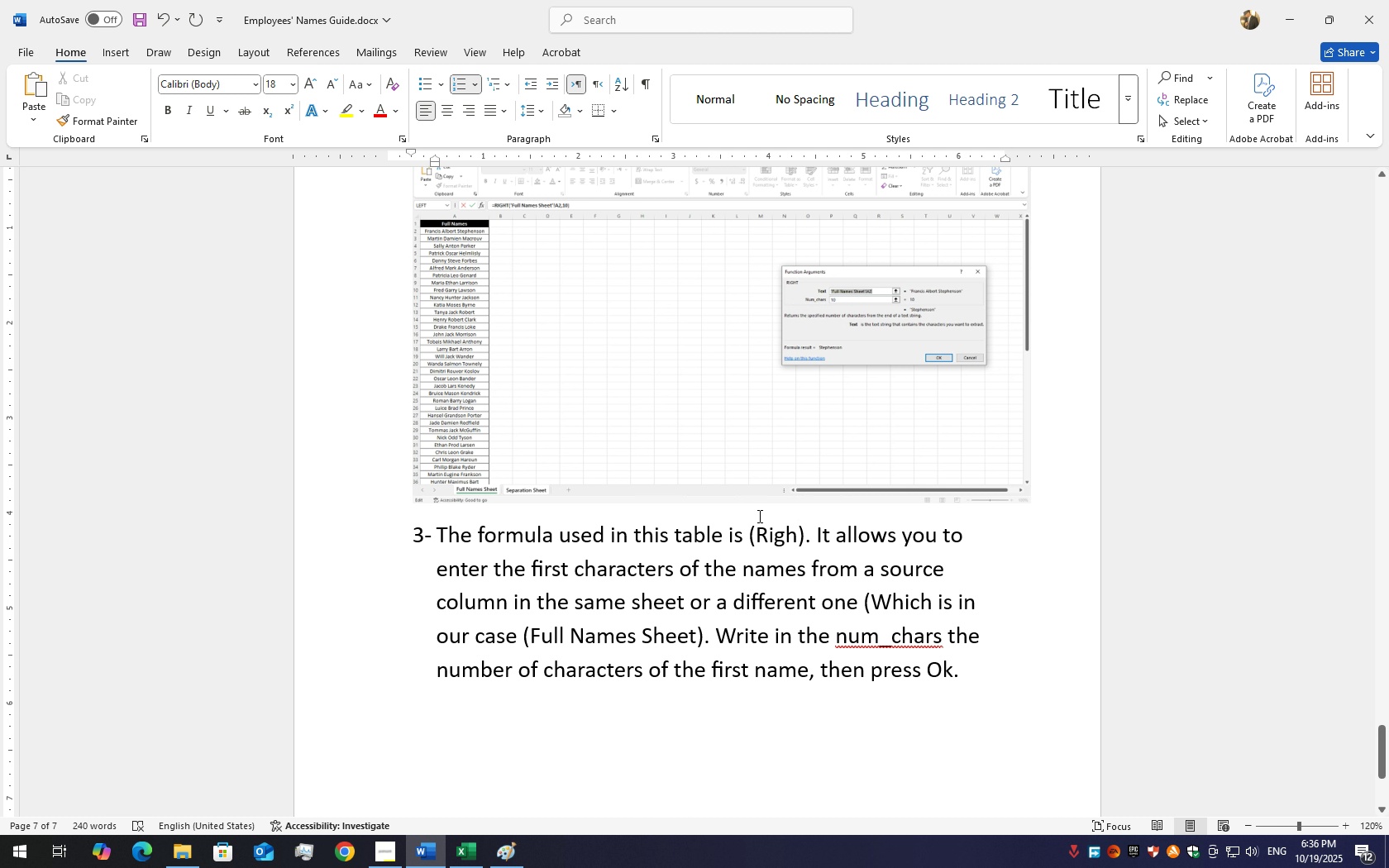 
wait(7.08)
 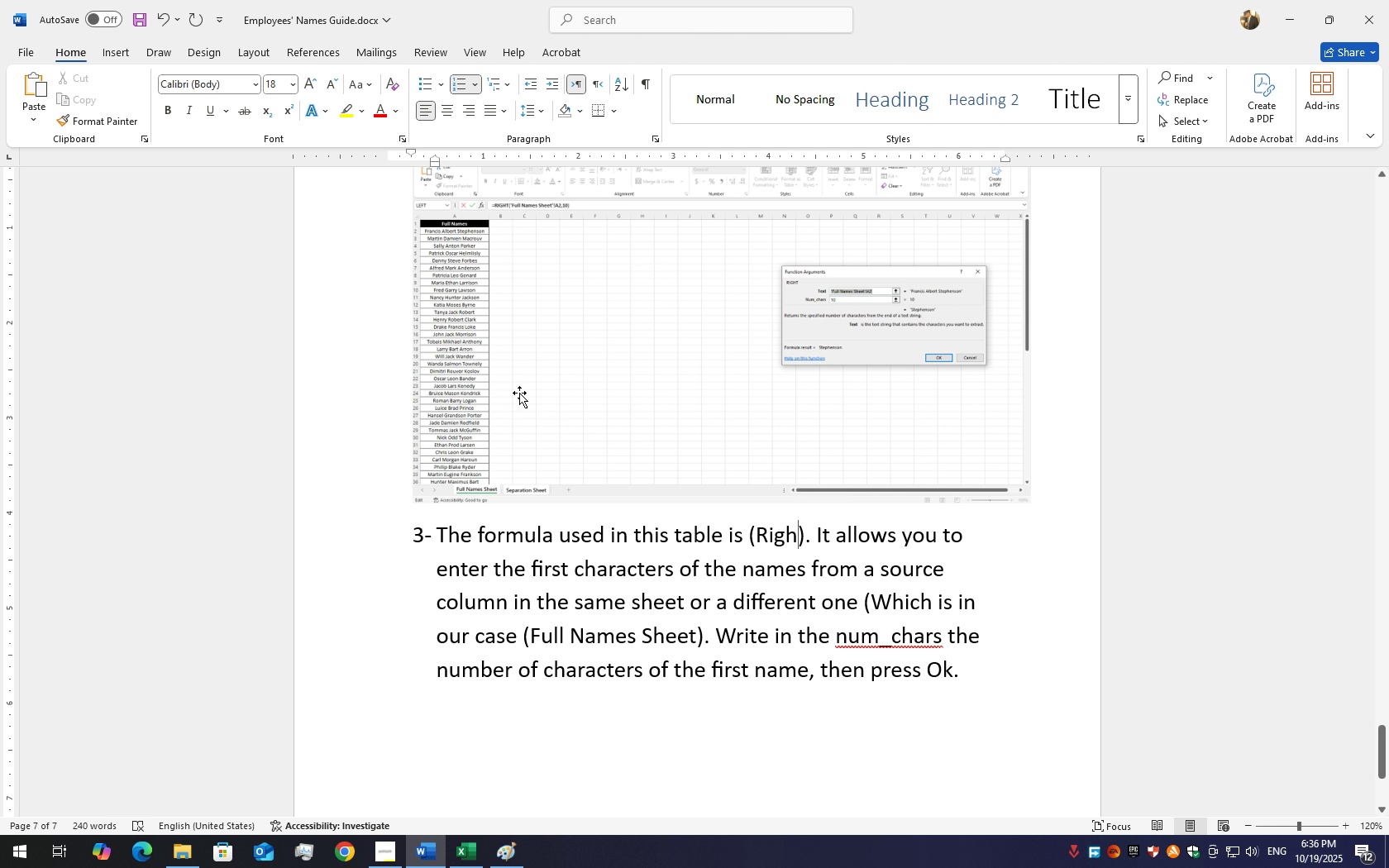 
left_click([680, 570])
 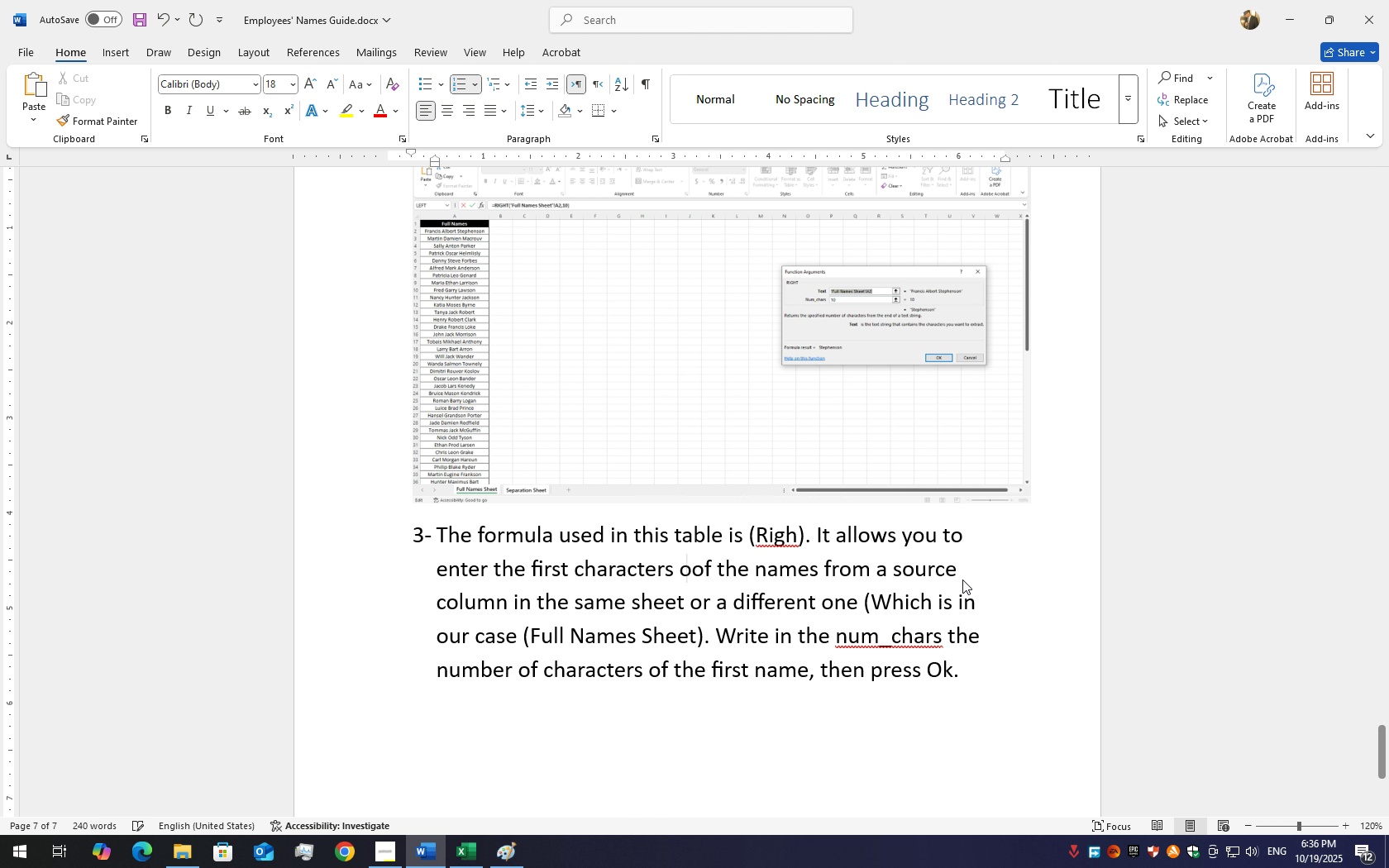 
type(or the charat)
key(Backspace)
type(cter )
key(Backspace)
type(s from the right )
 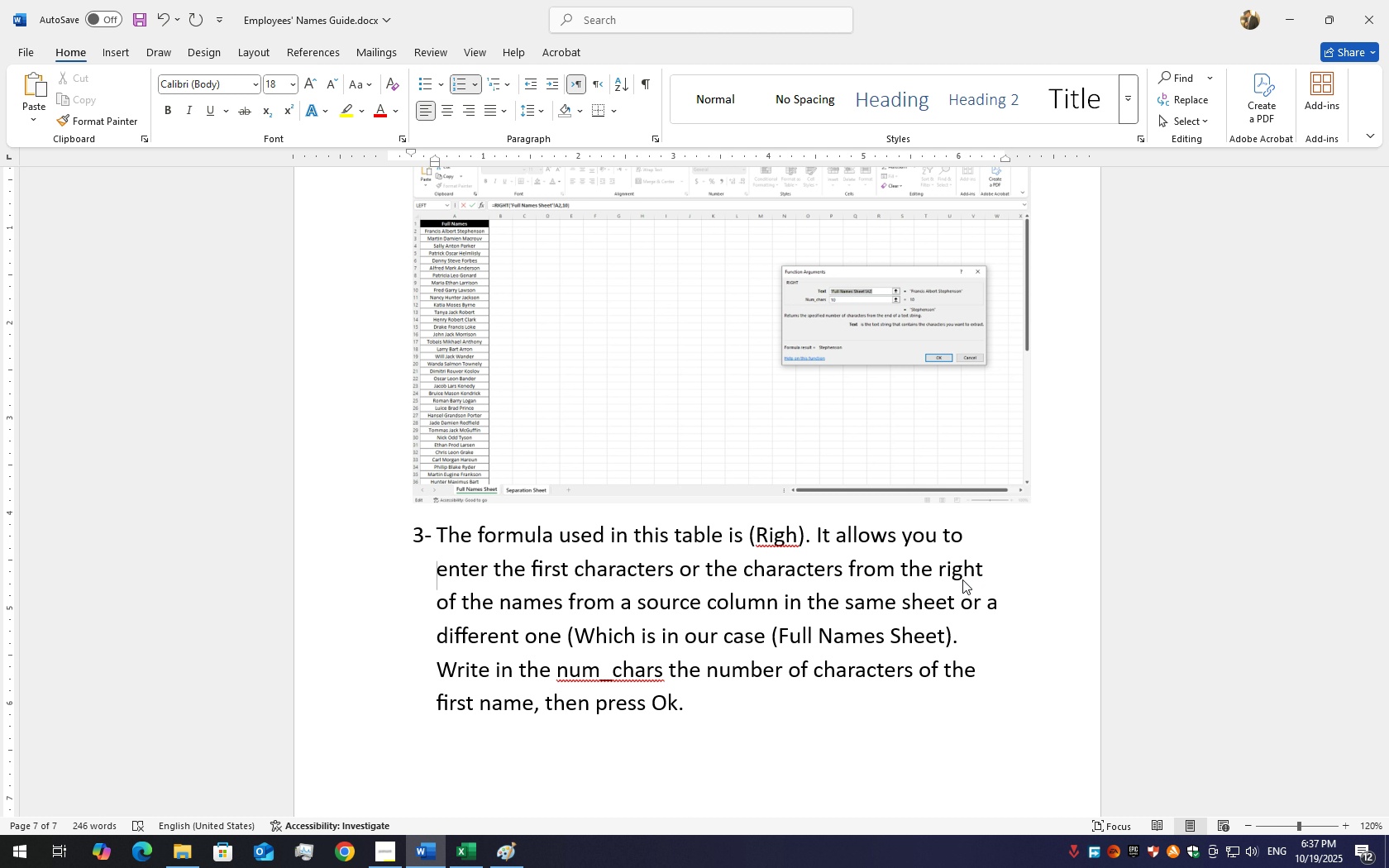 
key(ArrowUp)
 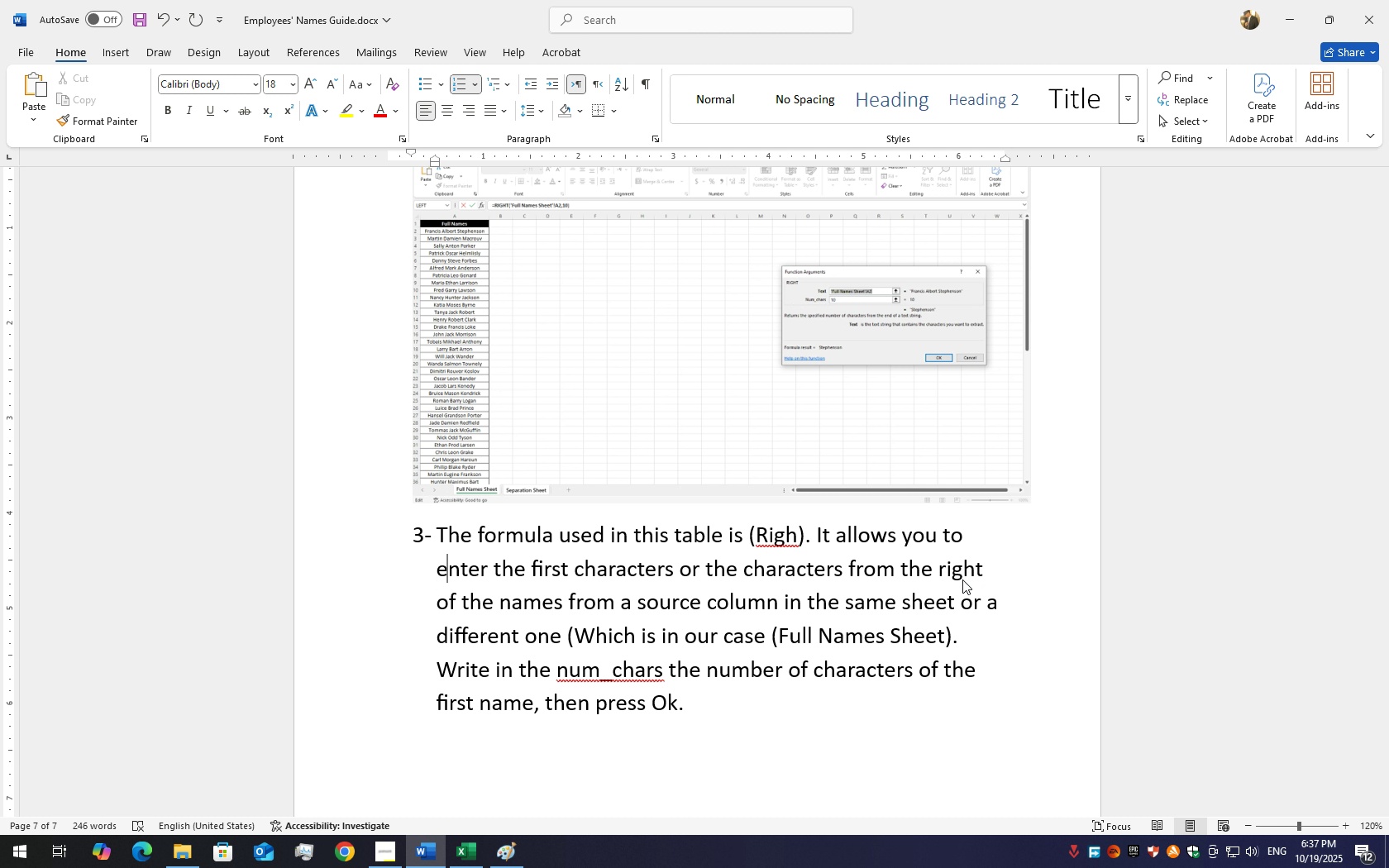 
hold_key(key=ArrowRight, duration=1.35)
 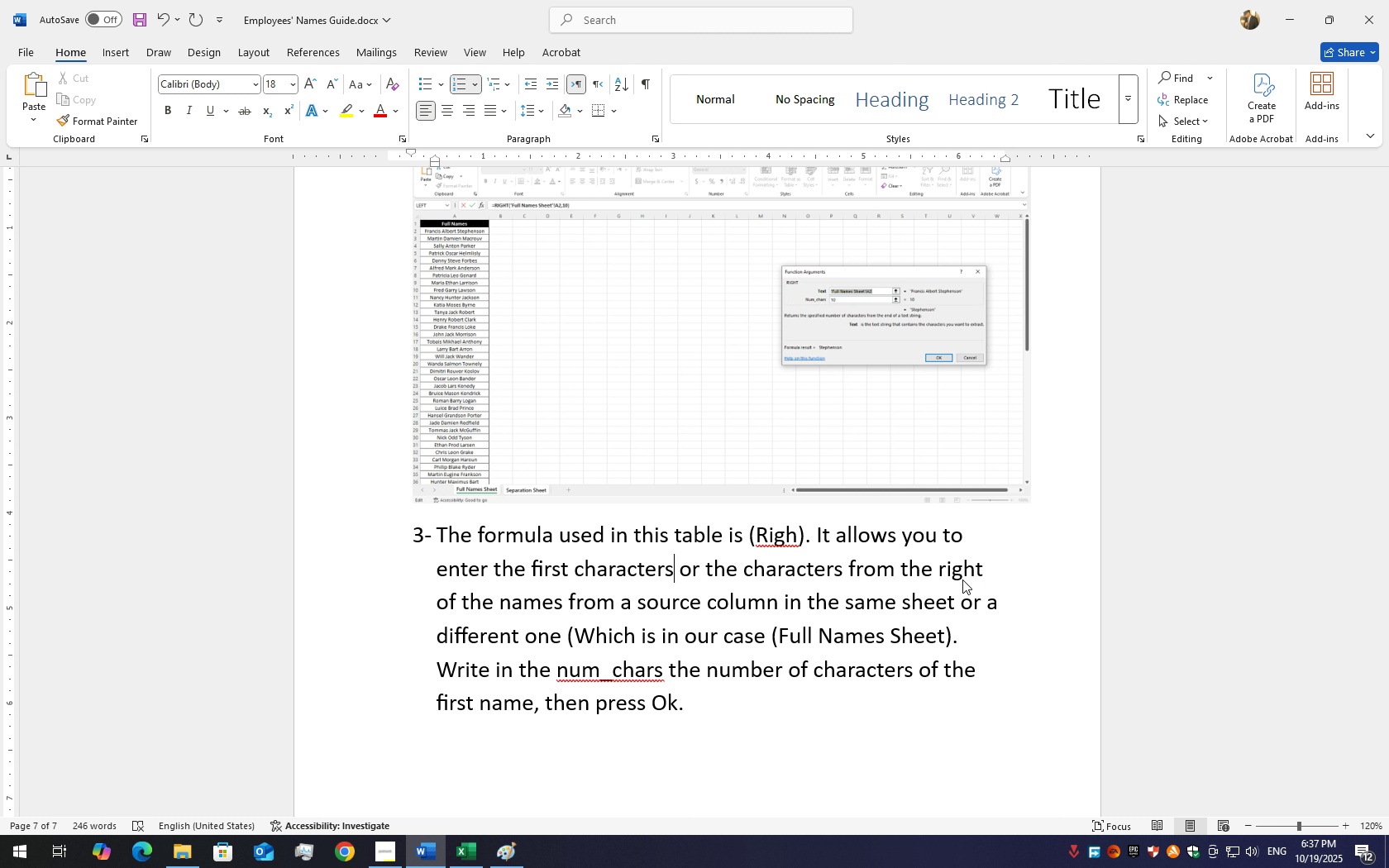 
hold_key(key=ArrowLeft, duration=0.57)
 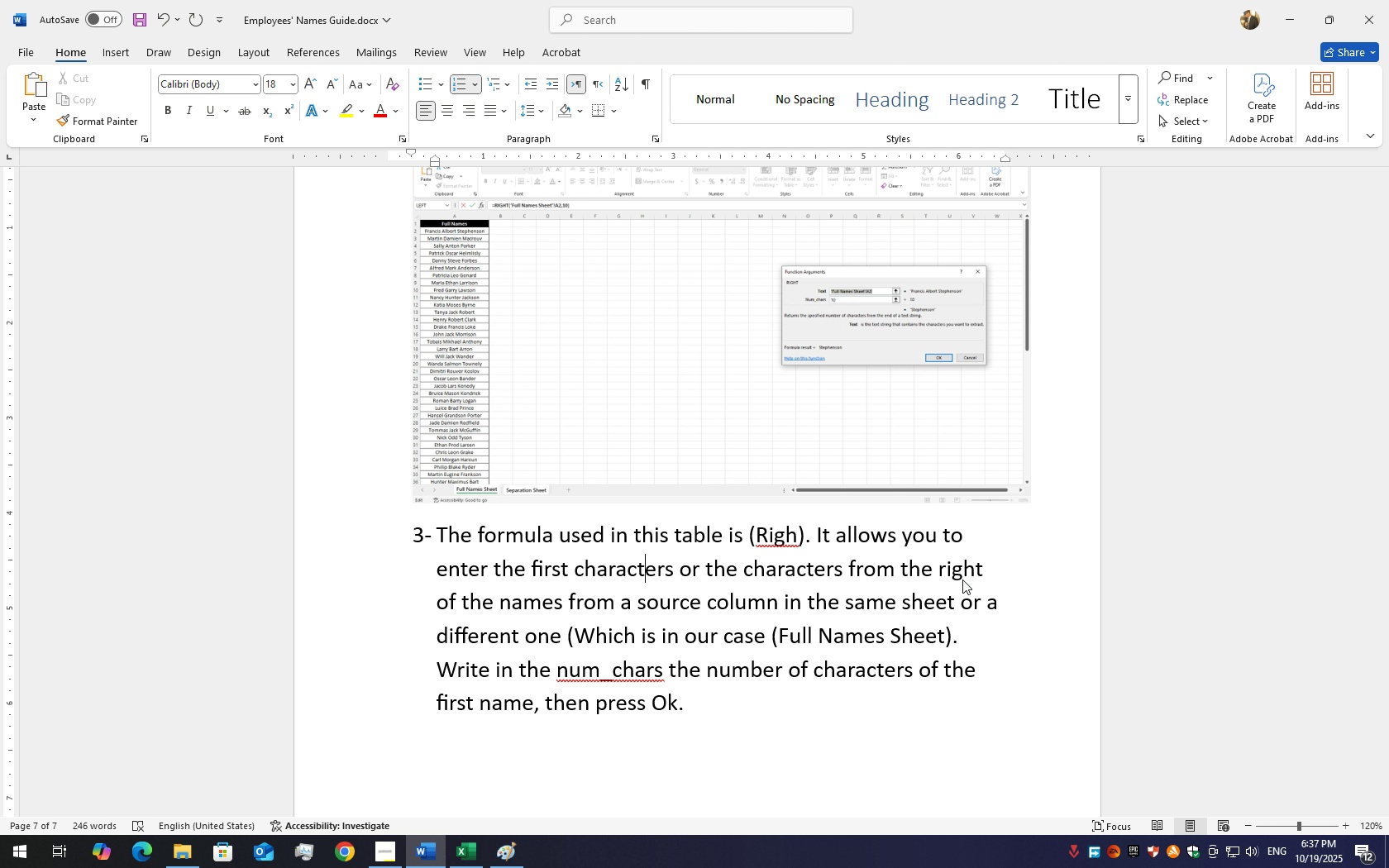 
hold_key(key=ArrowLeft, duration=0.82)
 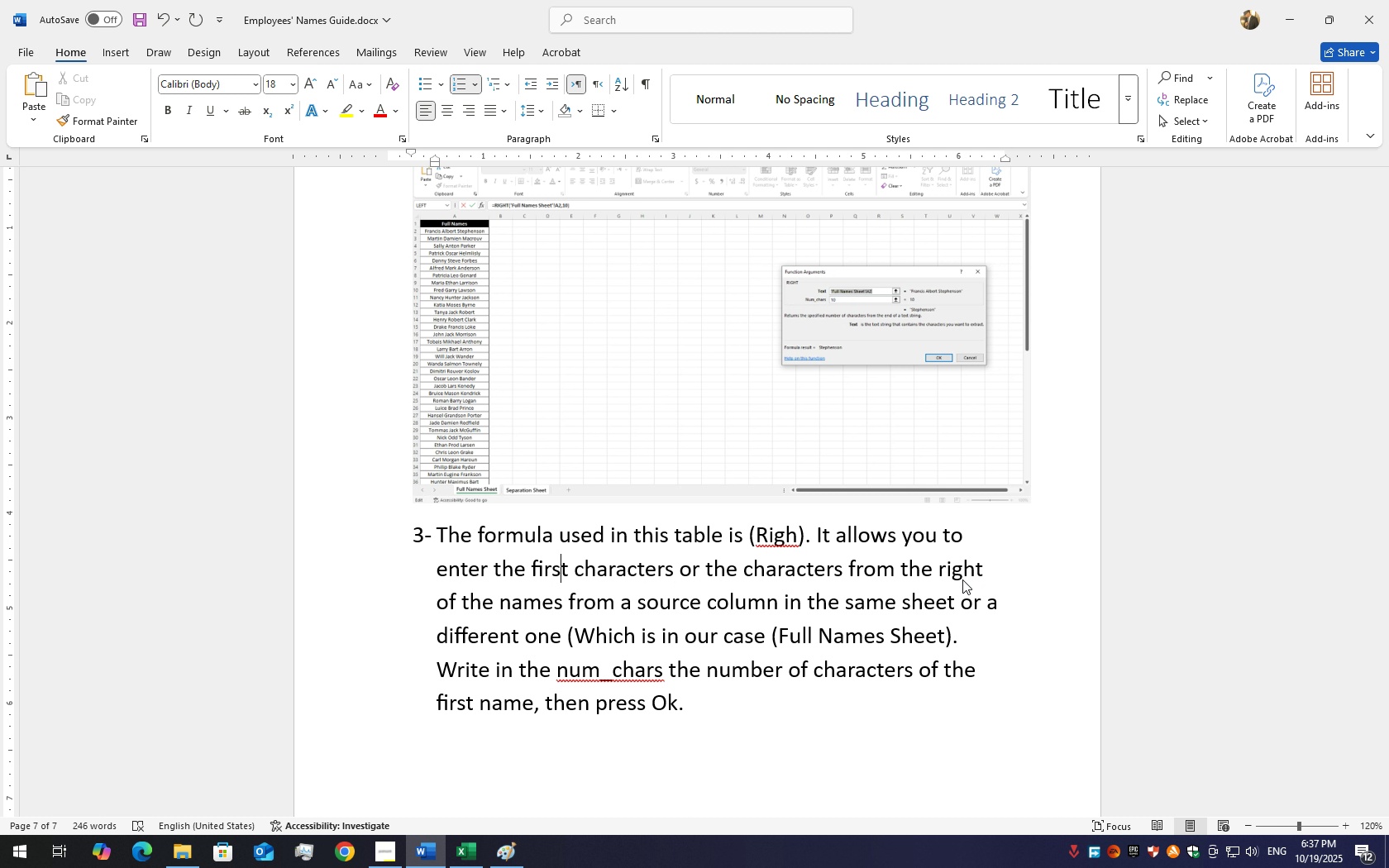 
key(ArrowRight)
 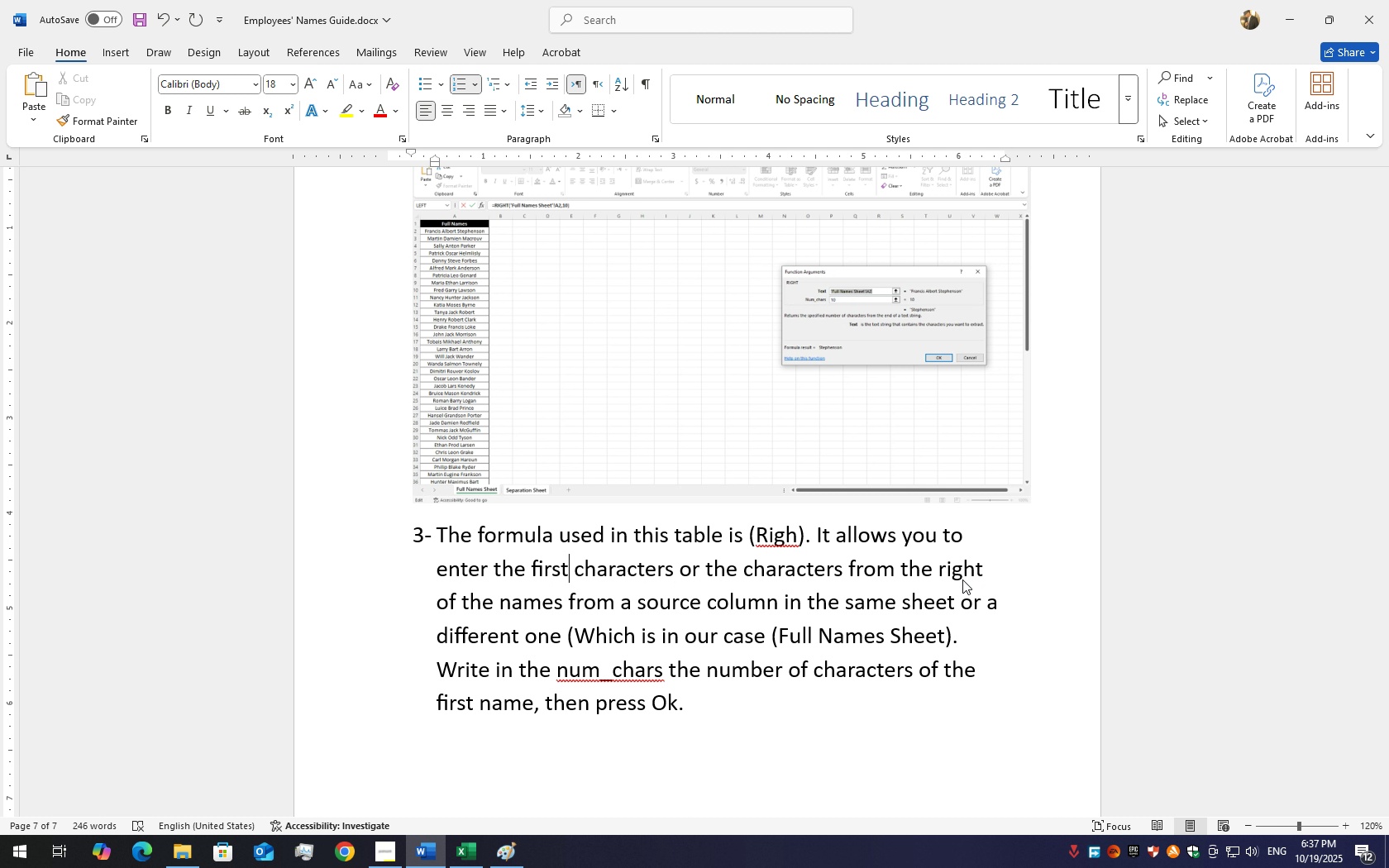 
key(ArrowRight)
 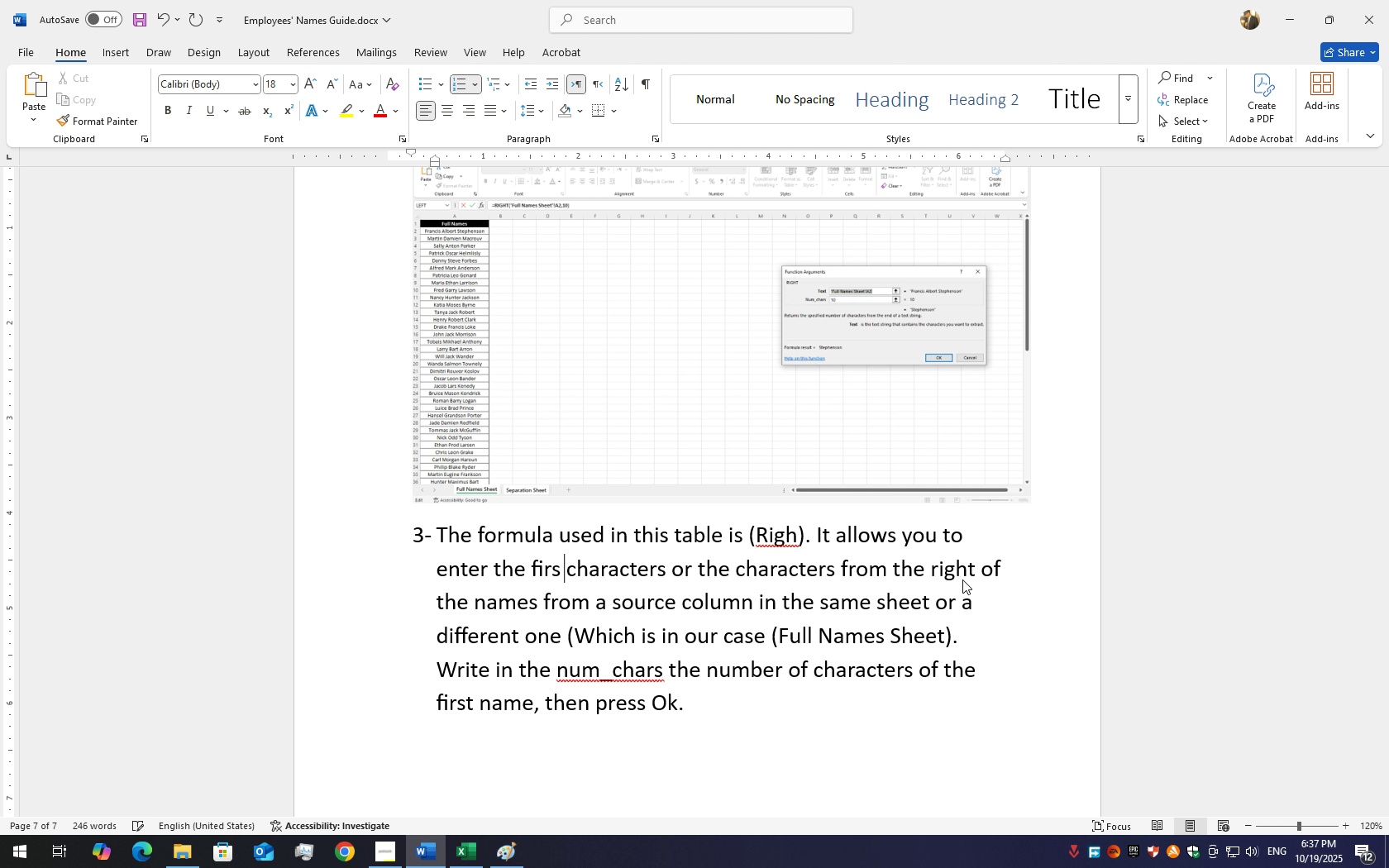 
key(Backspace)
key(Backspace)
key(Backspace)
key(Backspace)
key(Backspace)
type(last)
 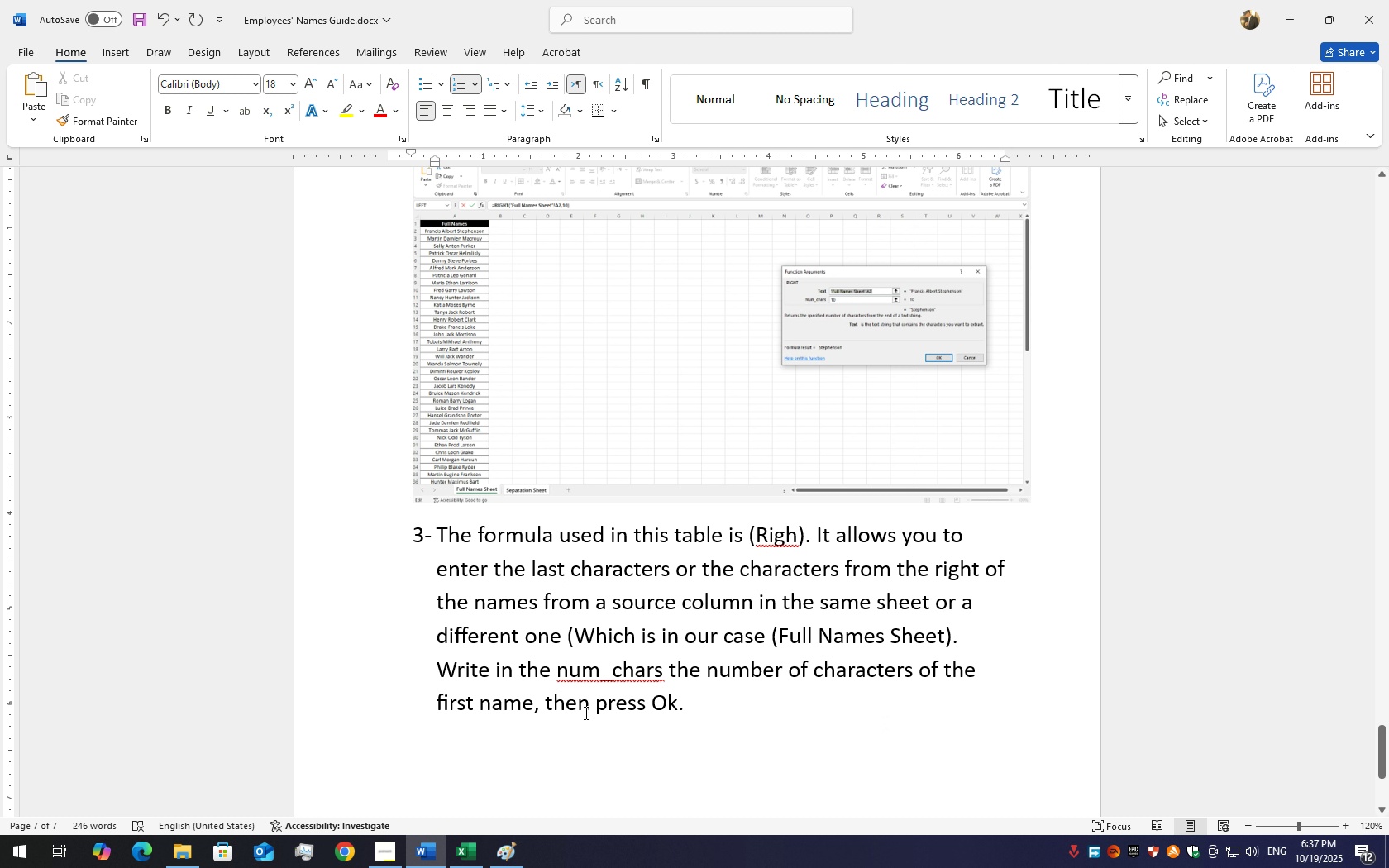 
scroll: coordinate [717, 645], scroll_direction: up, amount: 89.0
 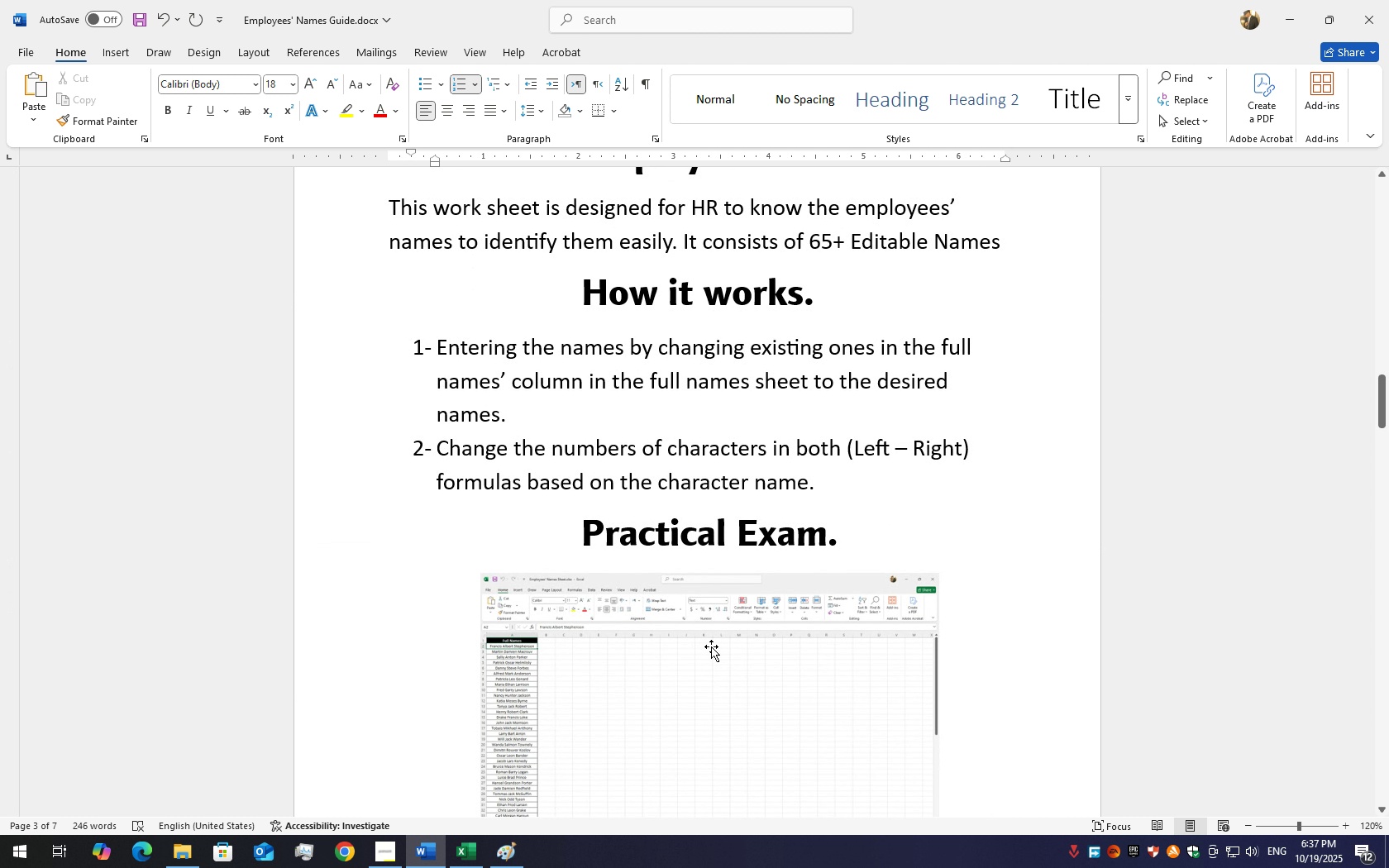 
scroll: coordinate [711, 646], scroll_direction: down, amount: 4.0
 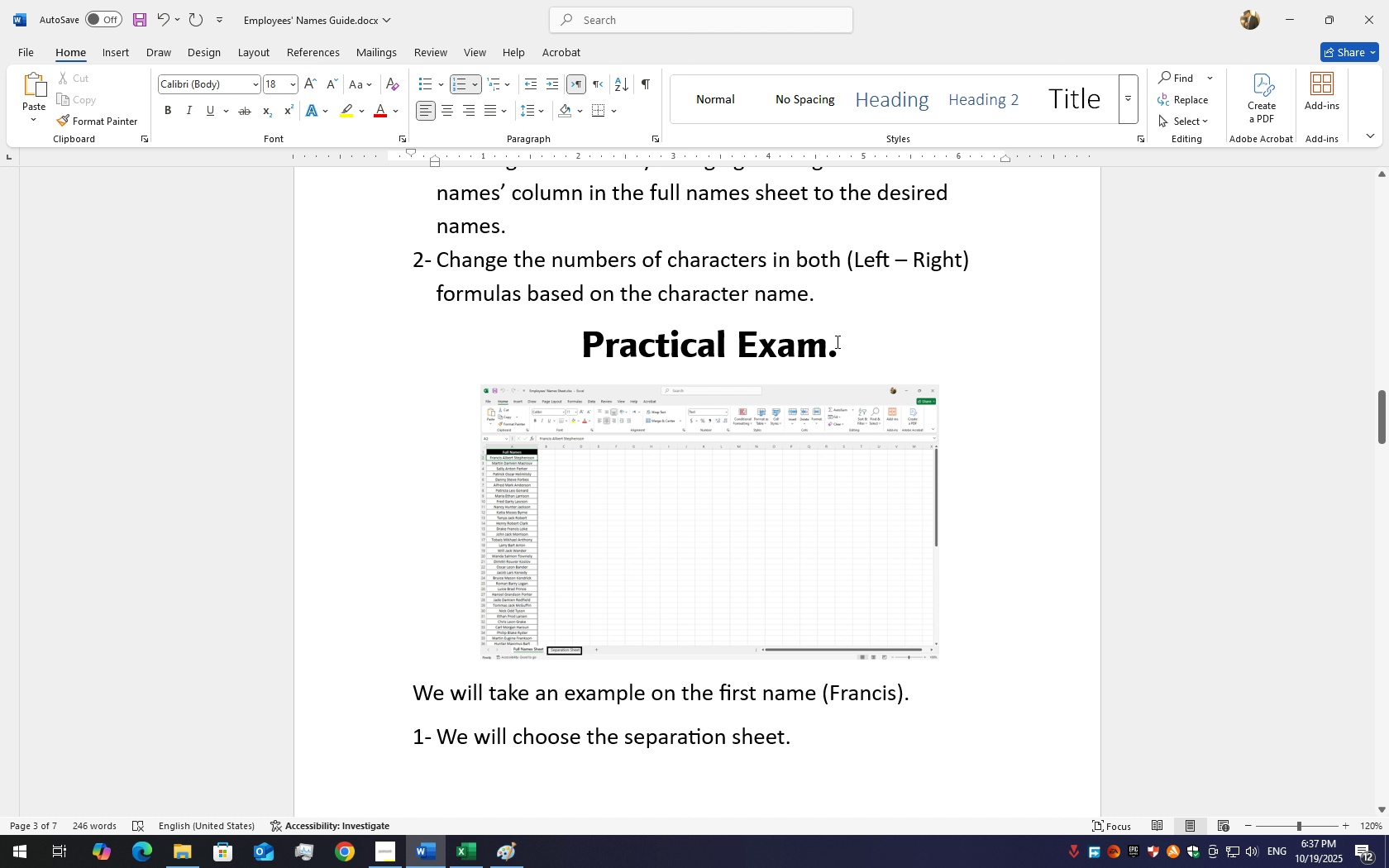 
left_click_drag(start_coordinate=[832, 341], to_coordinate=[823, 346])
 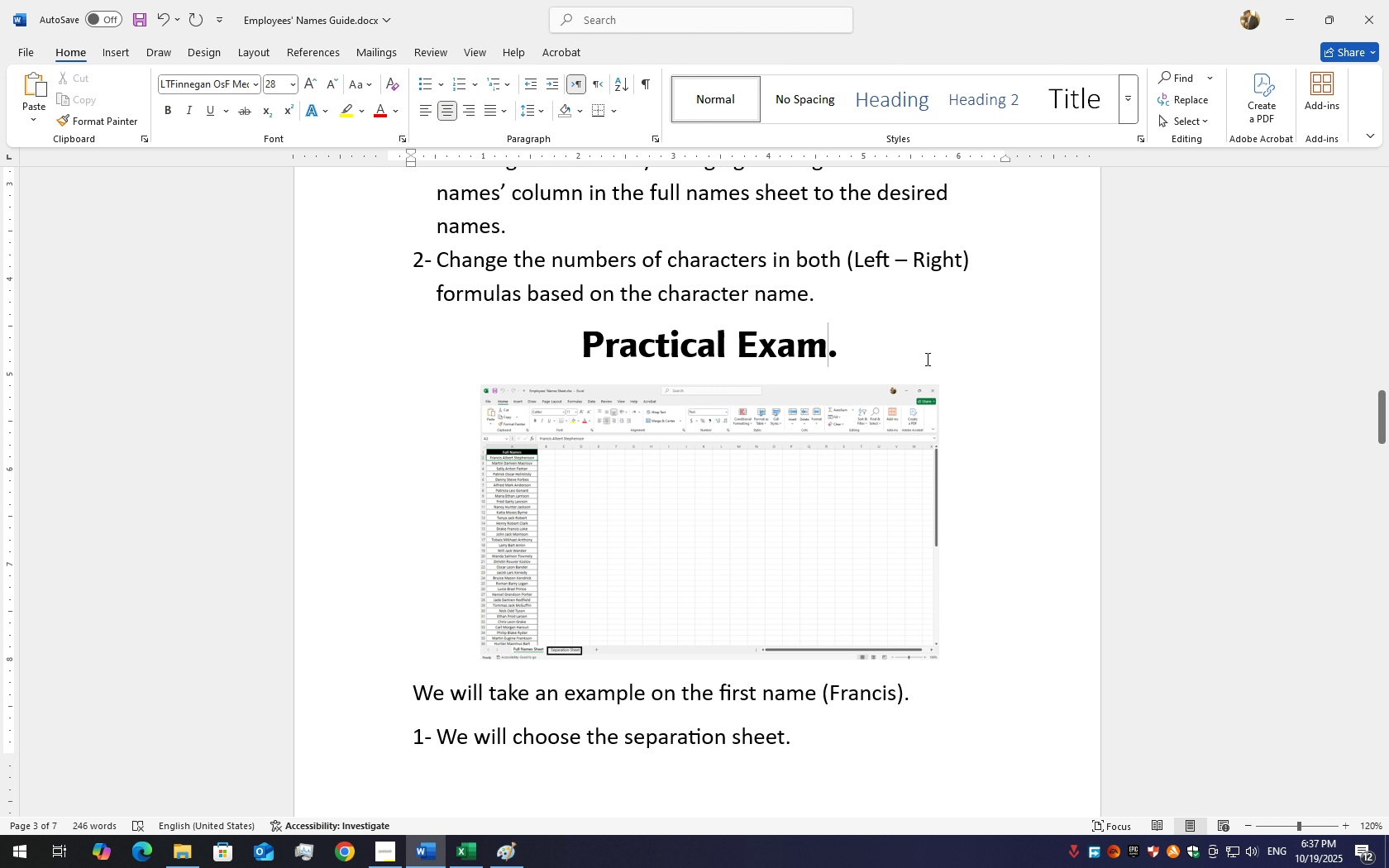 
key(Backspace)
key(Backspace)
key(Backspace)
type(xample)
 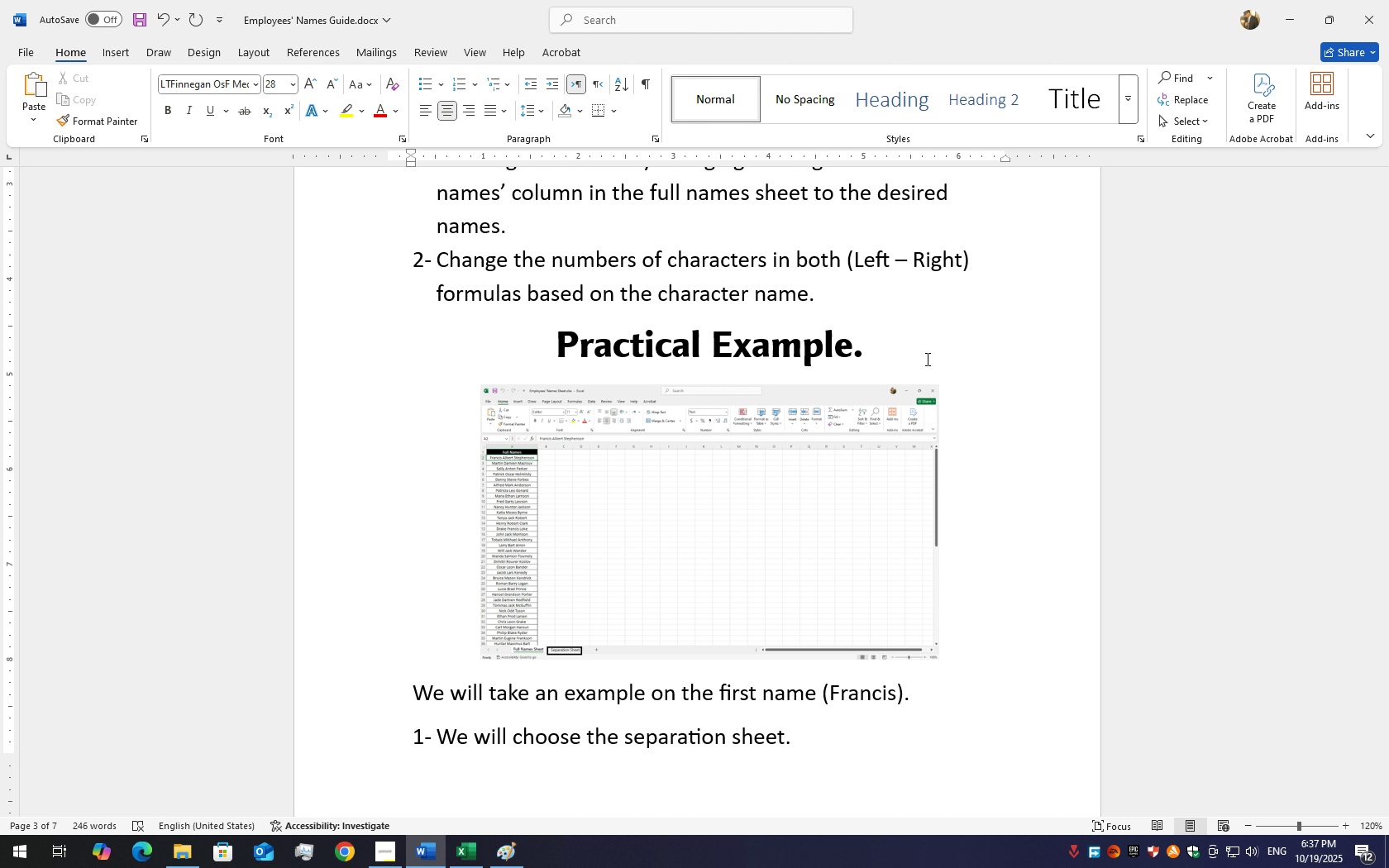 
key(Control+S)
 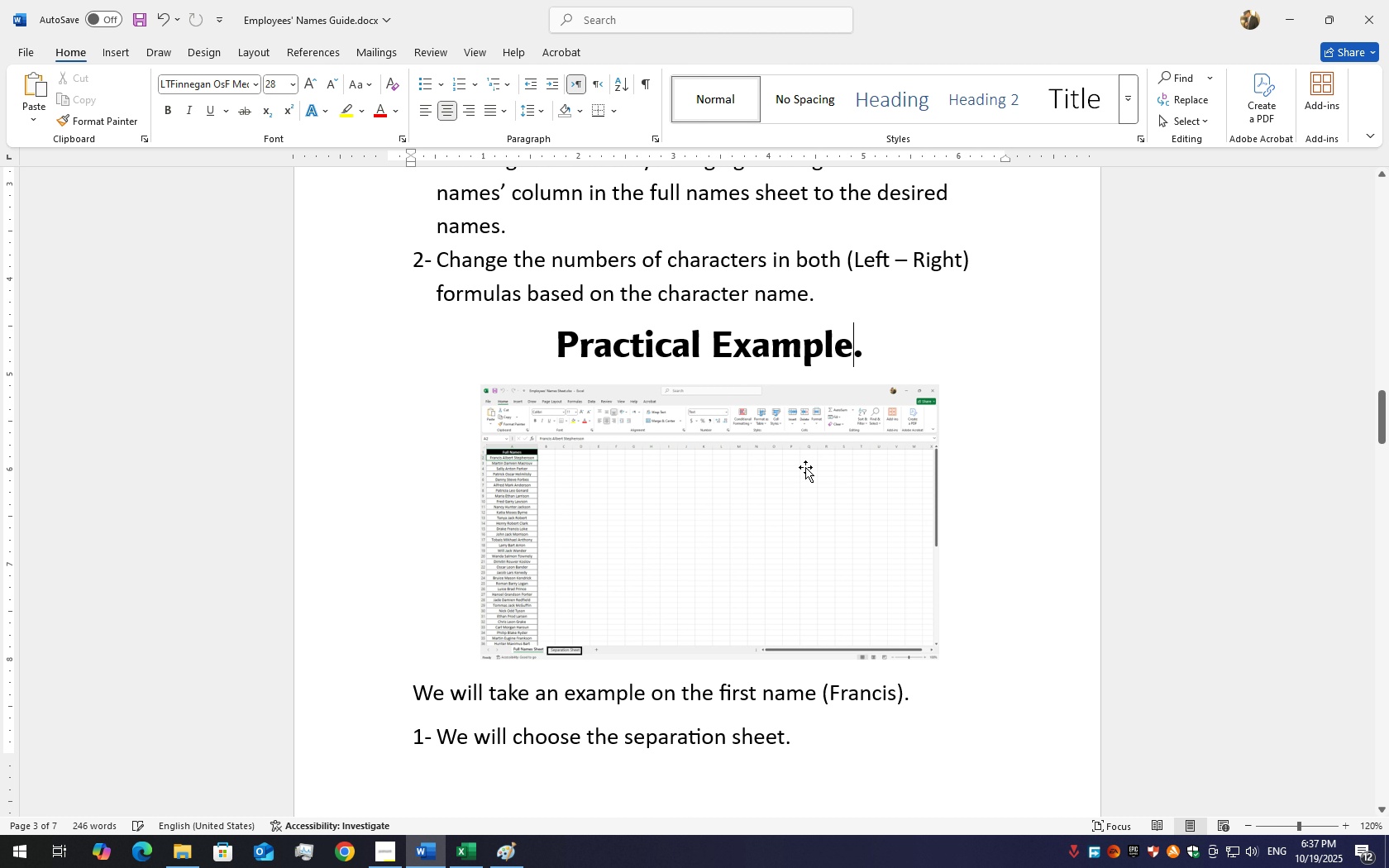 
scroll: coordinate [758, 428], scroll_direction: down, amount: 87.0
 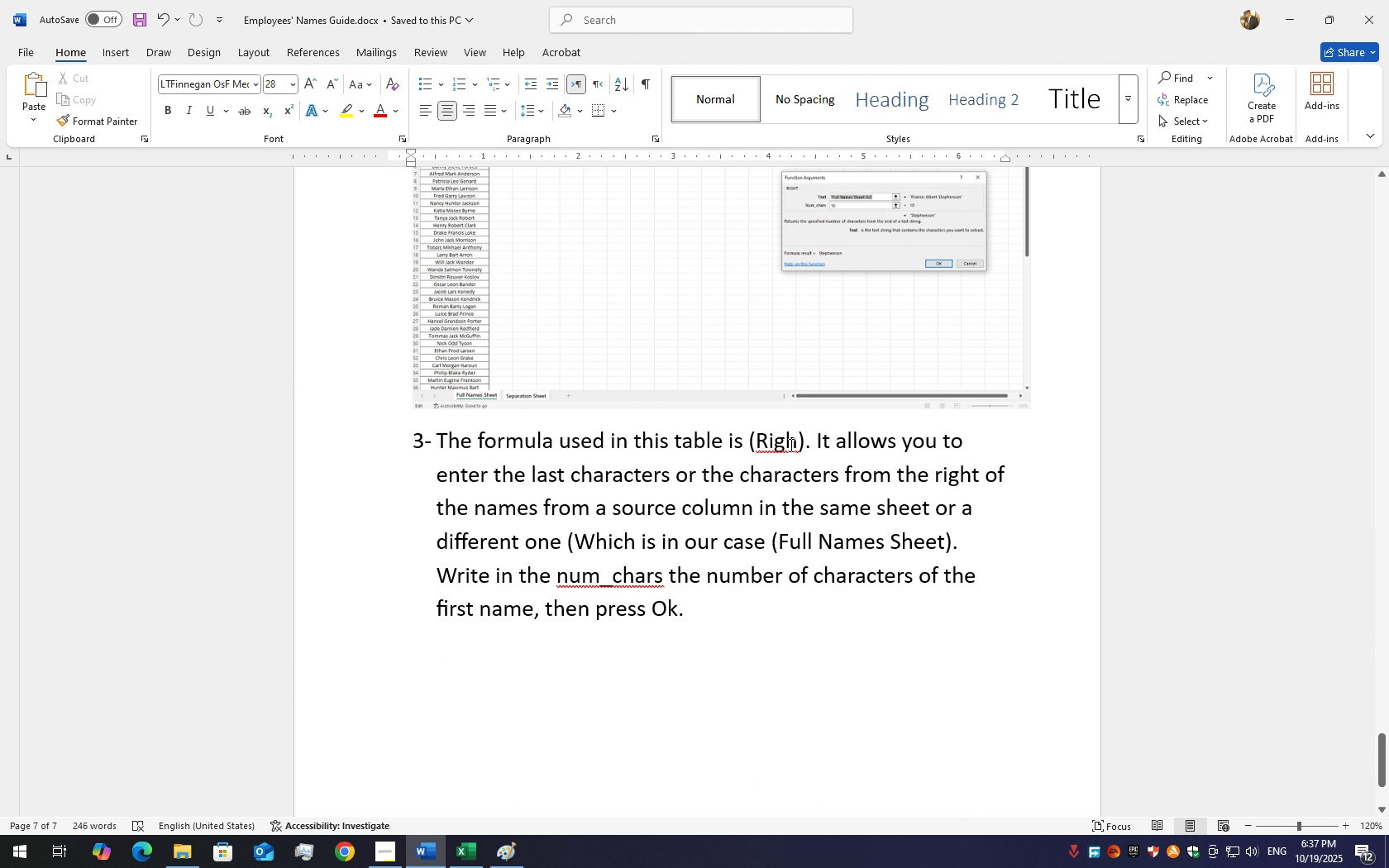 
left_click([796, 437])
 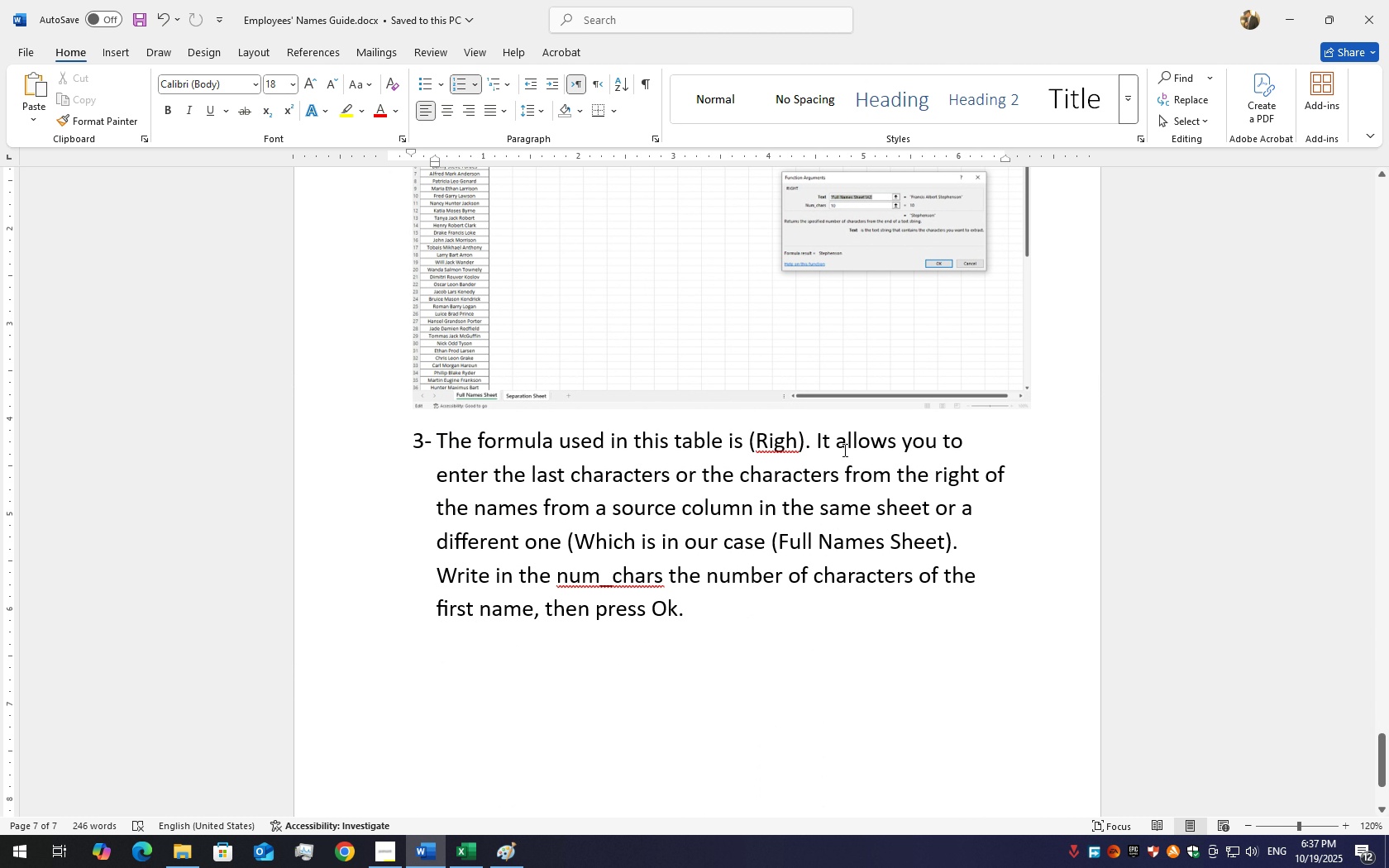 
key(T)
 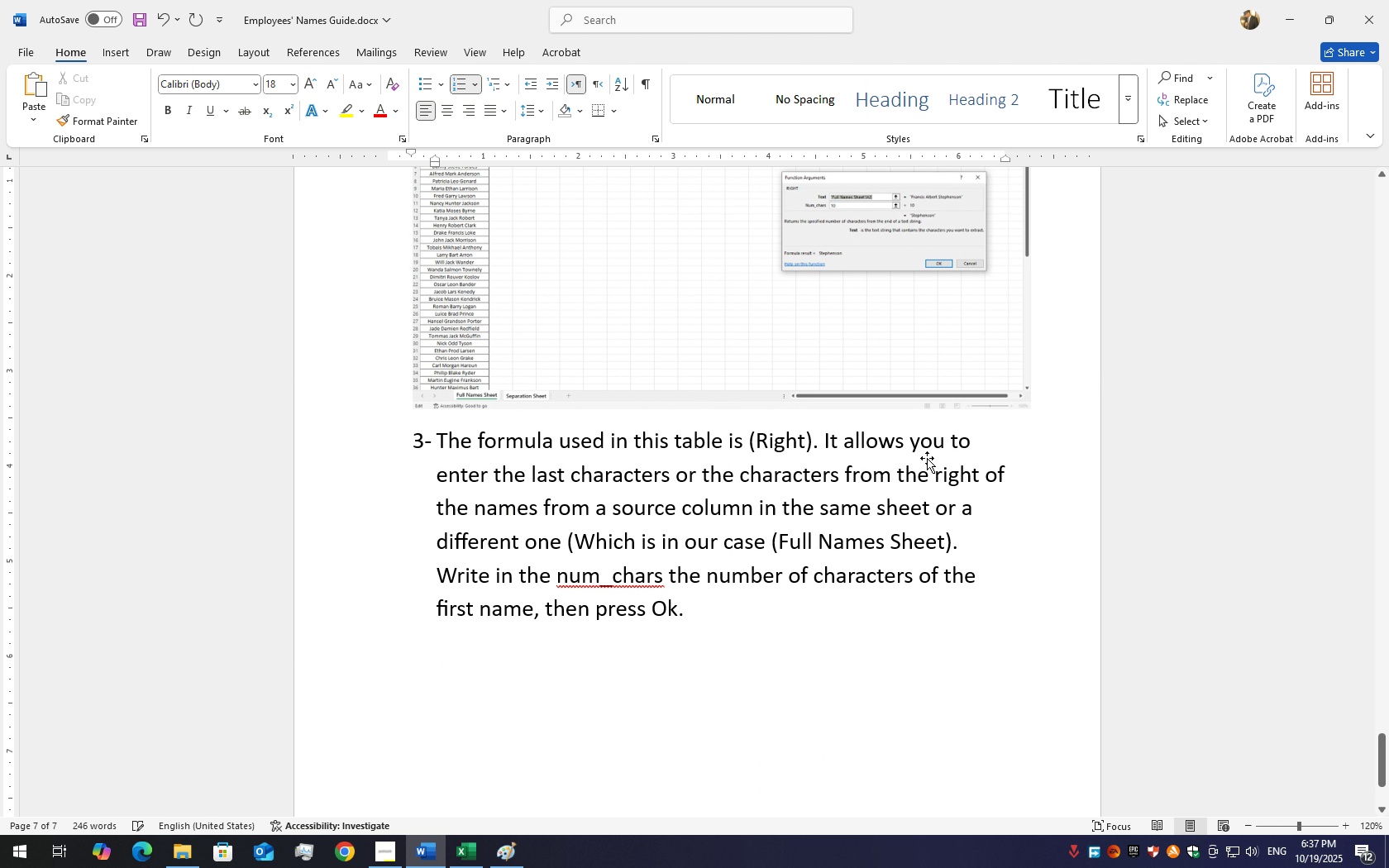 
scroll: coordinate [780, 502], scroll_direction: up, amount: 46.0
 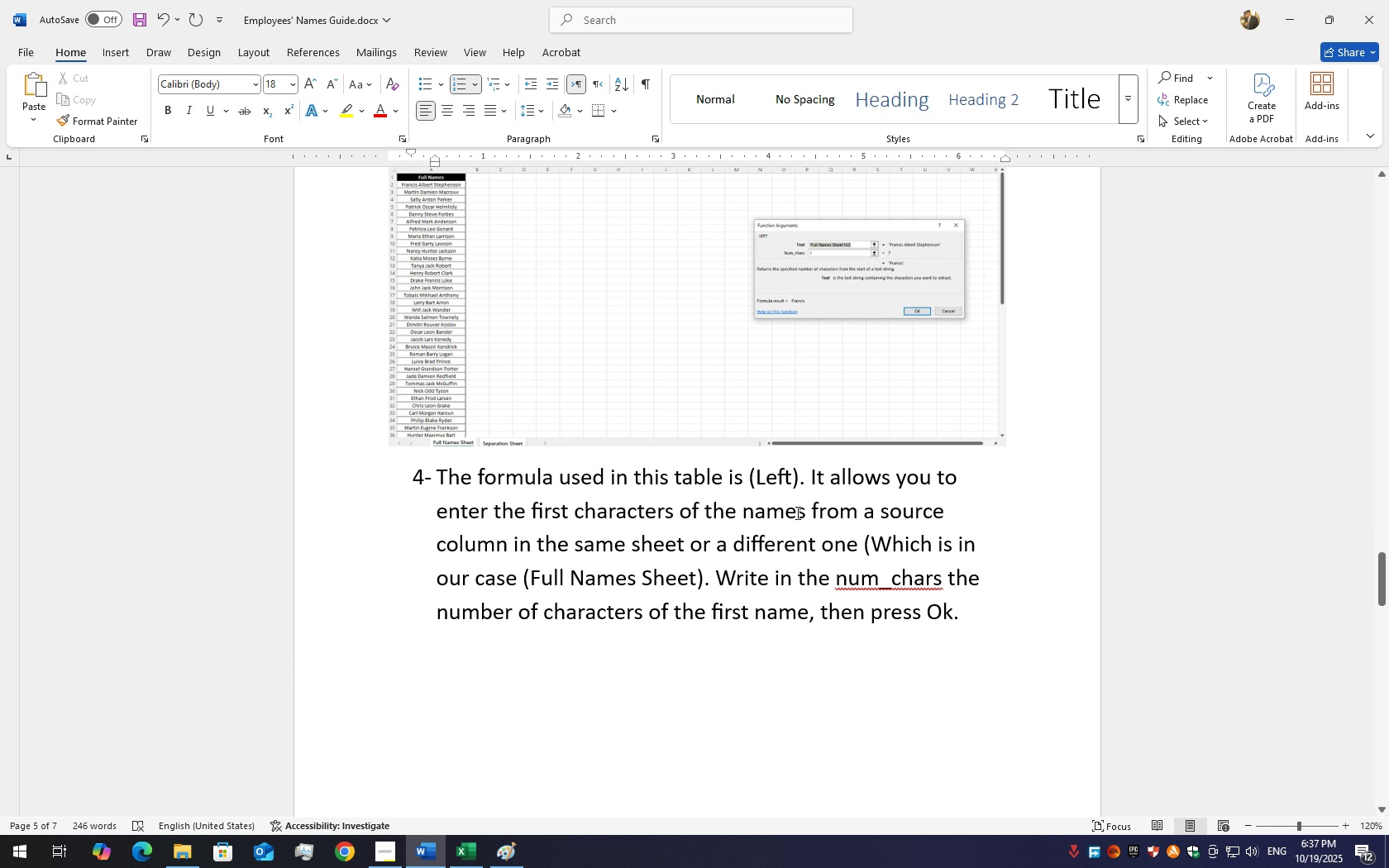 
wait(5.18)
 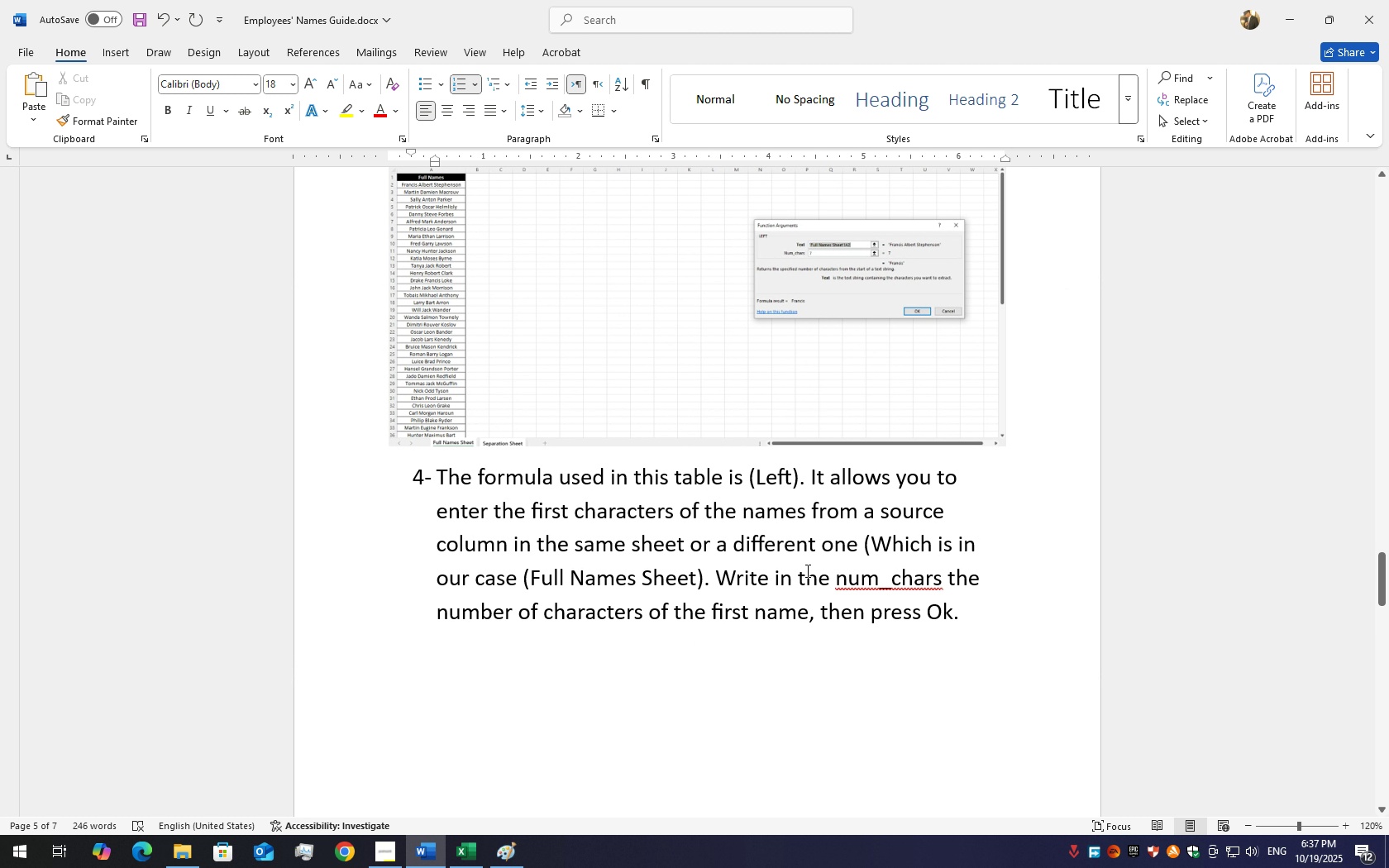 
left_click([669, 514])
 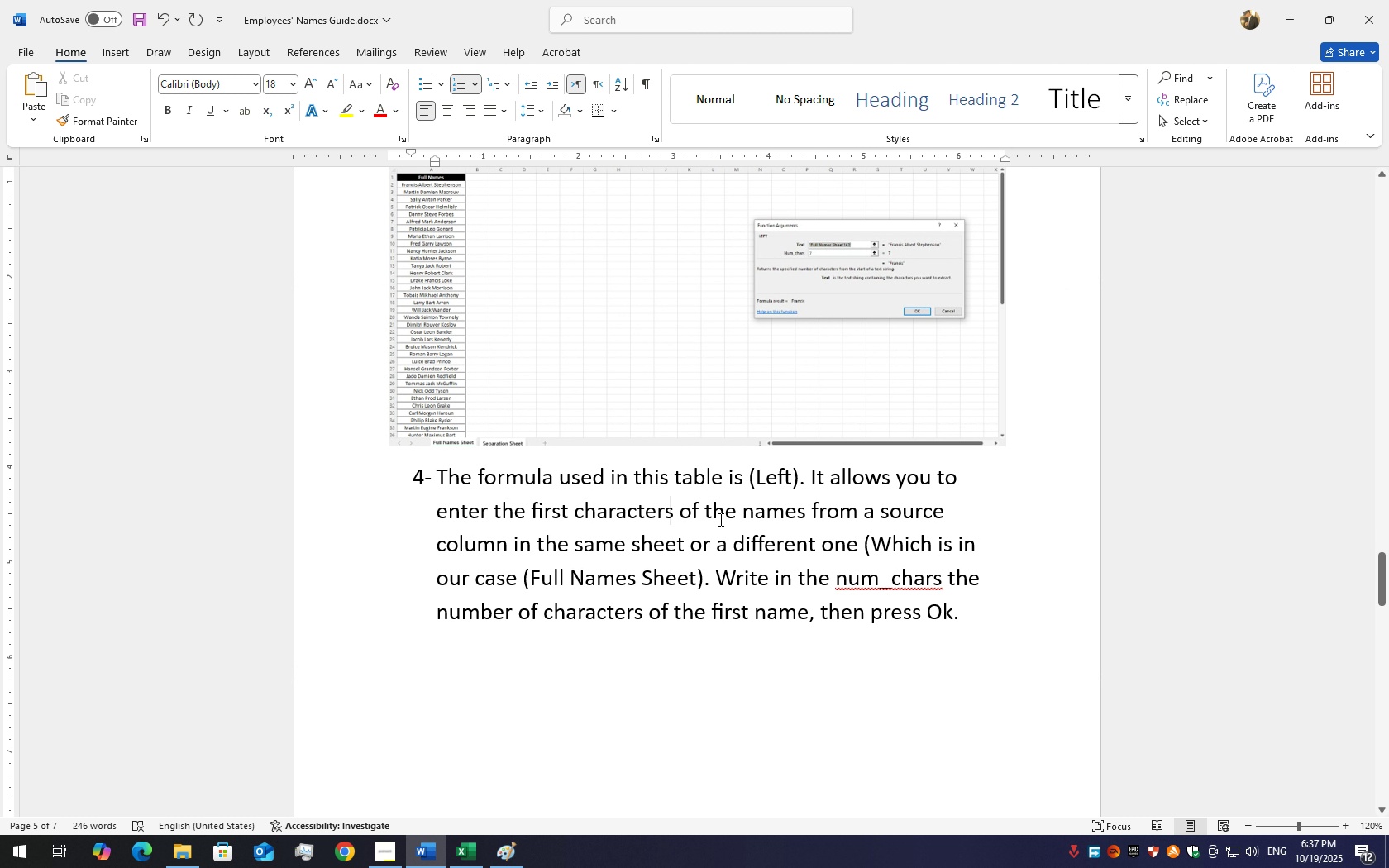 
key(ArrowRight)
 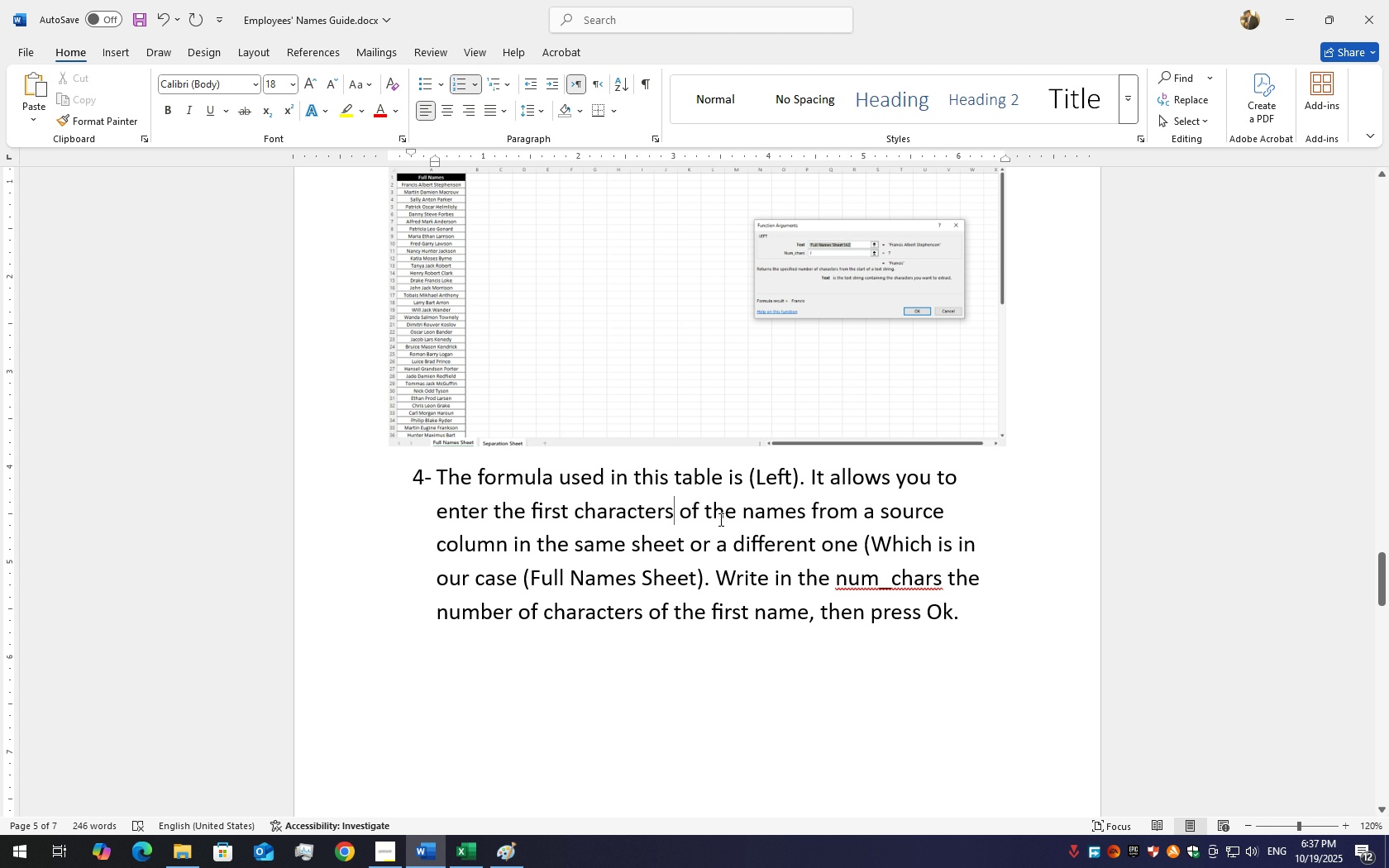 
scroll: coordinate [689, 548], scroll_direction: down, amount: 44.0
 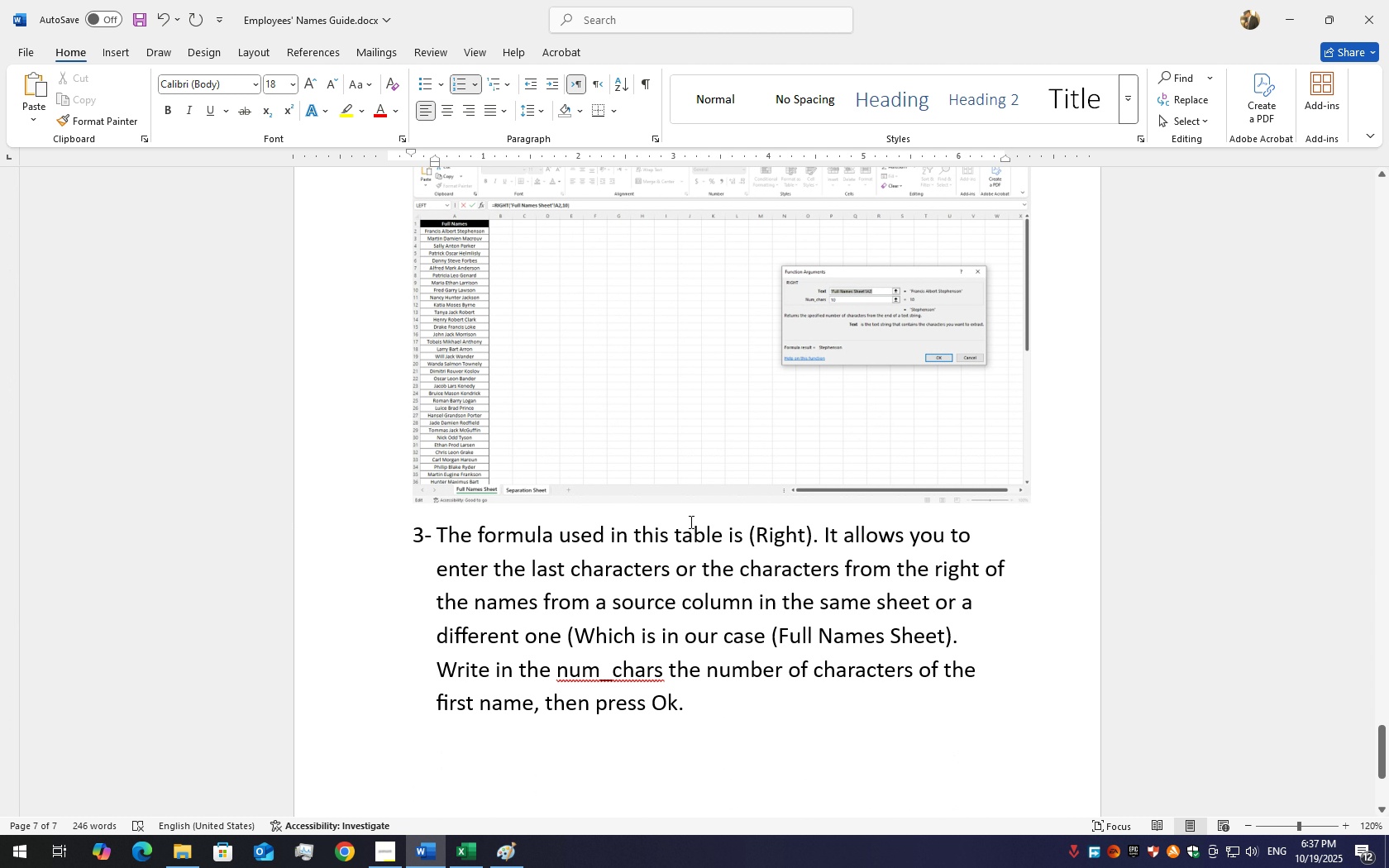 
scroll: coordinate [645, 510], scroll_direction: up, amount: 44.0
 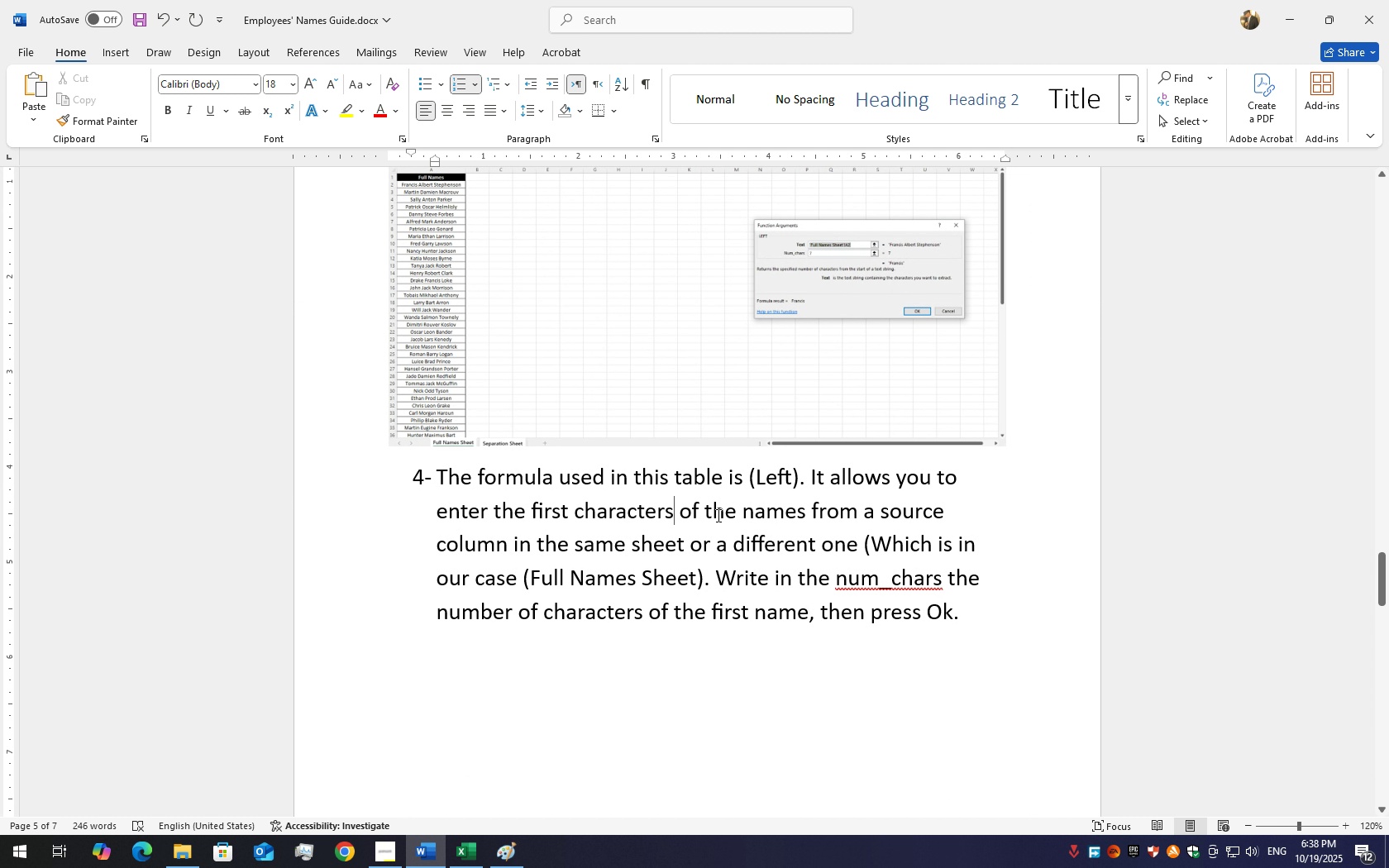 
scroll: coordinate [672, 523], scroll_direction: down, amount: 1.0
 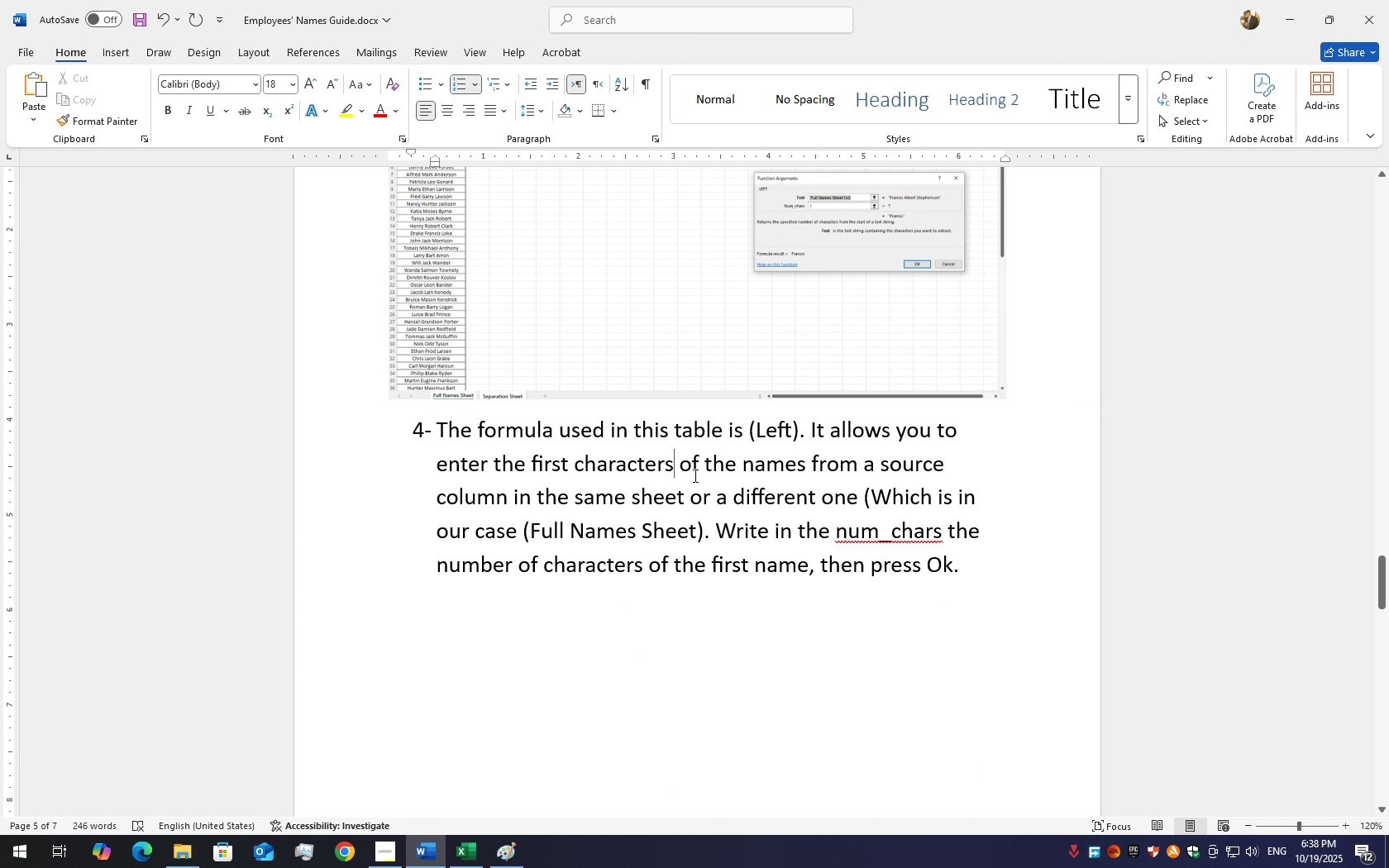 
type( or the characters starting from l)
key(Backspace)
key(Backspace)
type(t)
key(Backspace)
type( the lefty)
key(Backspace)
 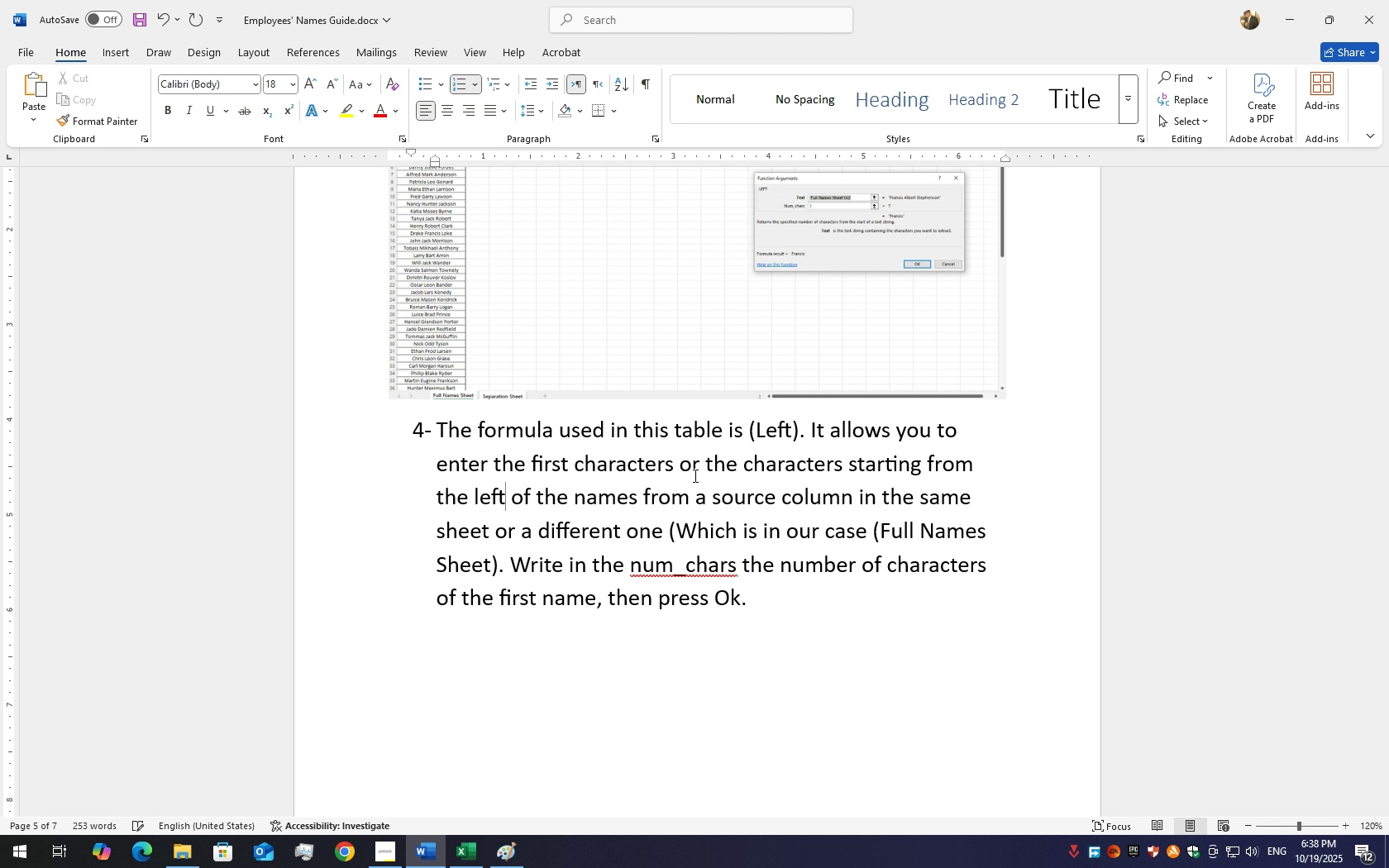 
key(Control+S)
 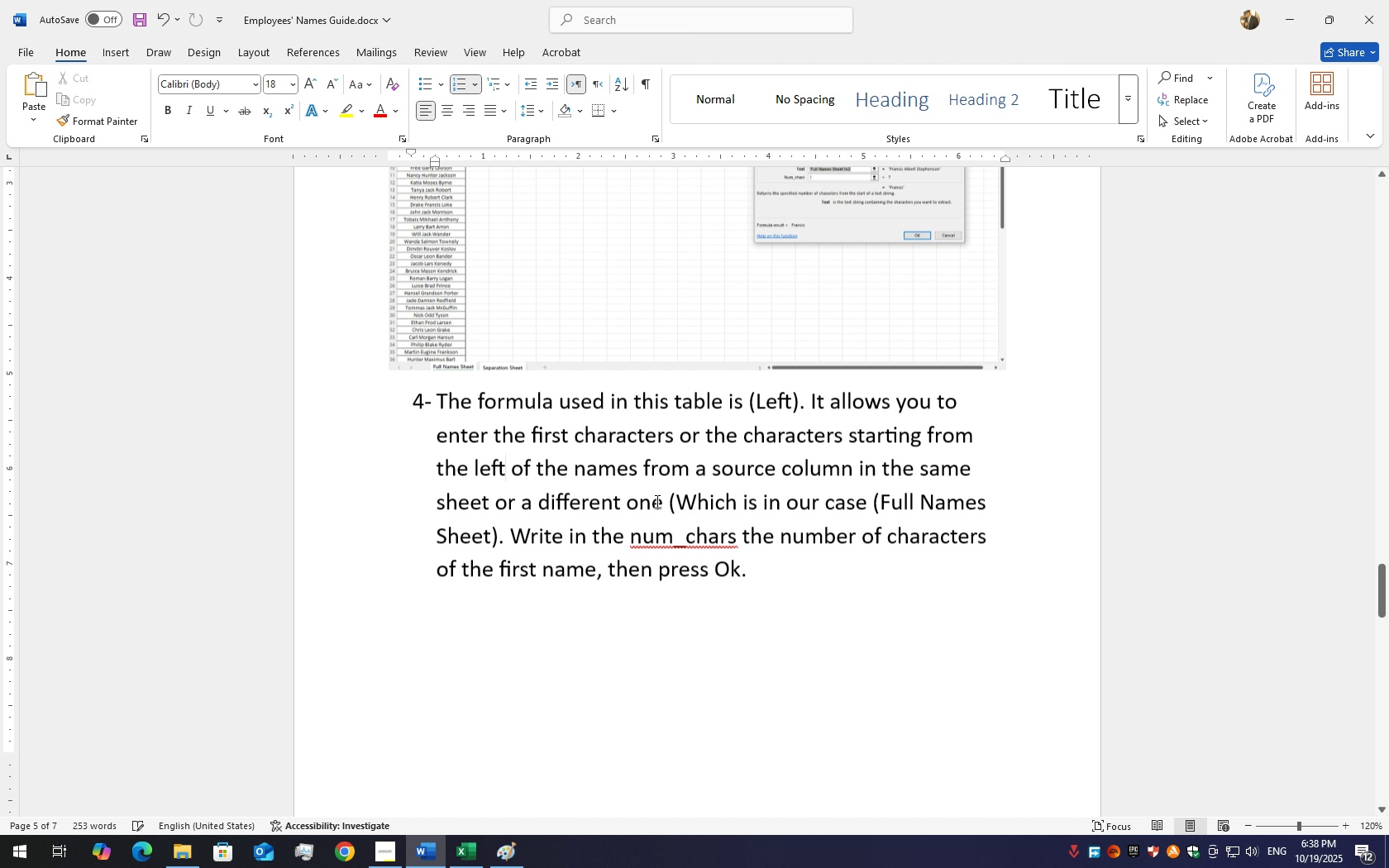 
scroll: coordinate [642, 507], scroll_direction: down, amount: 67.0
 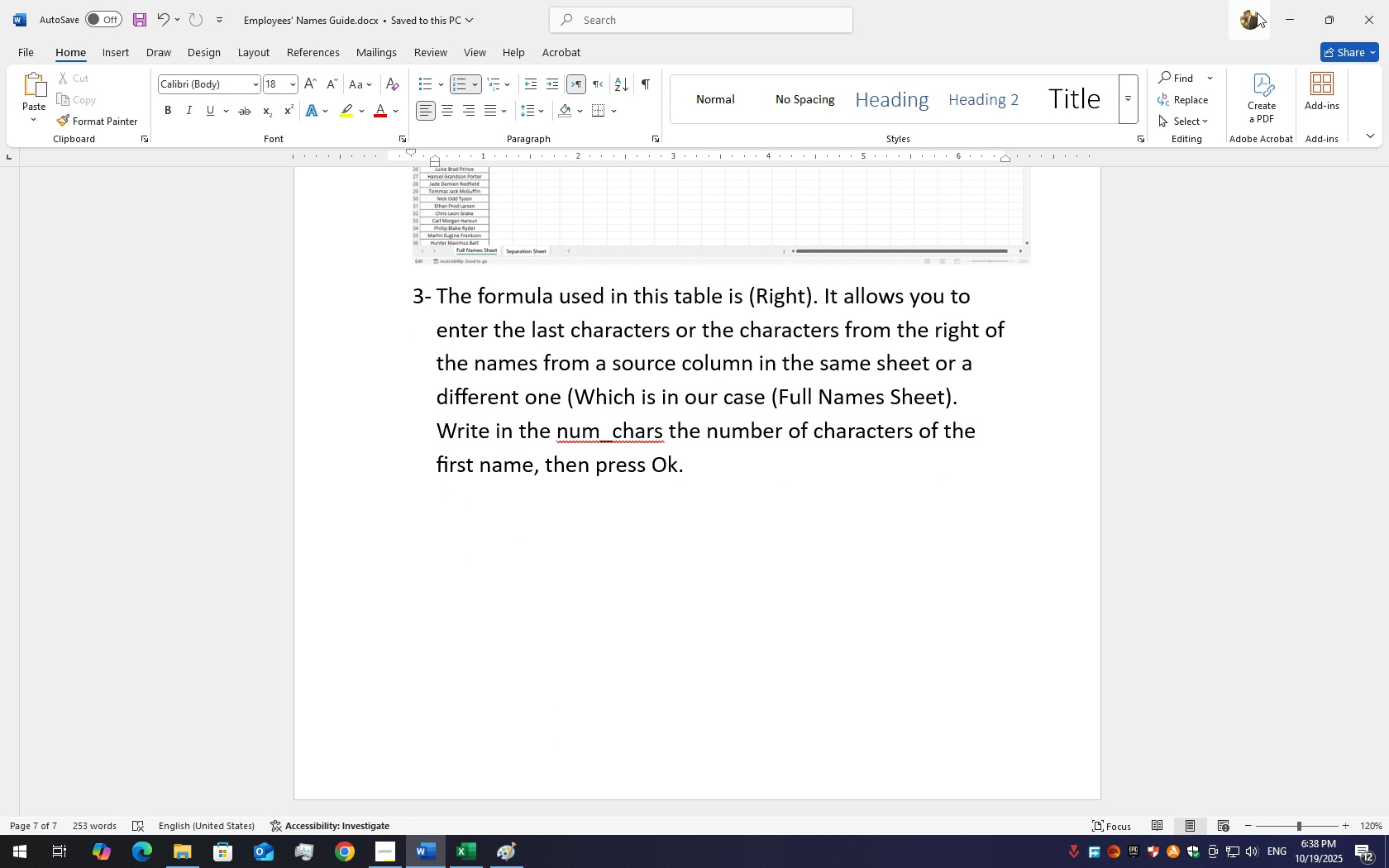 
left_click([1369, 0])
 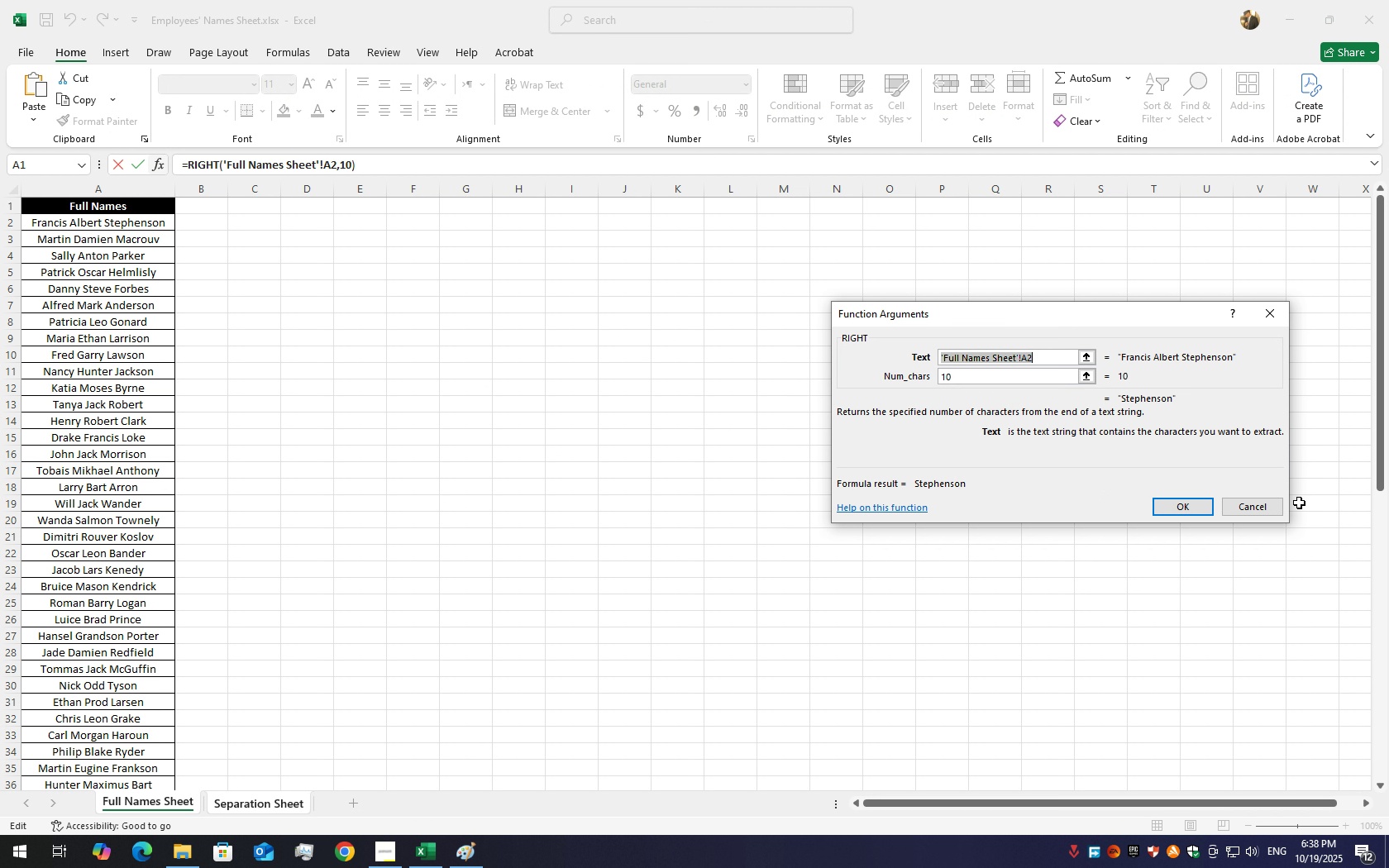 
left_click([1257, 518])
 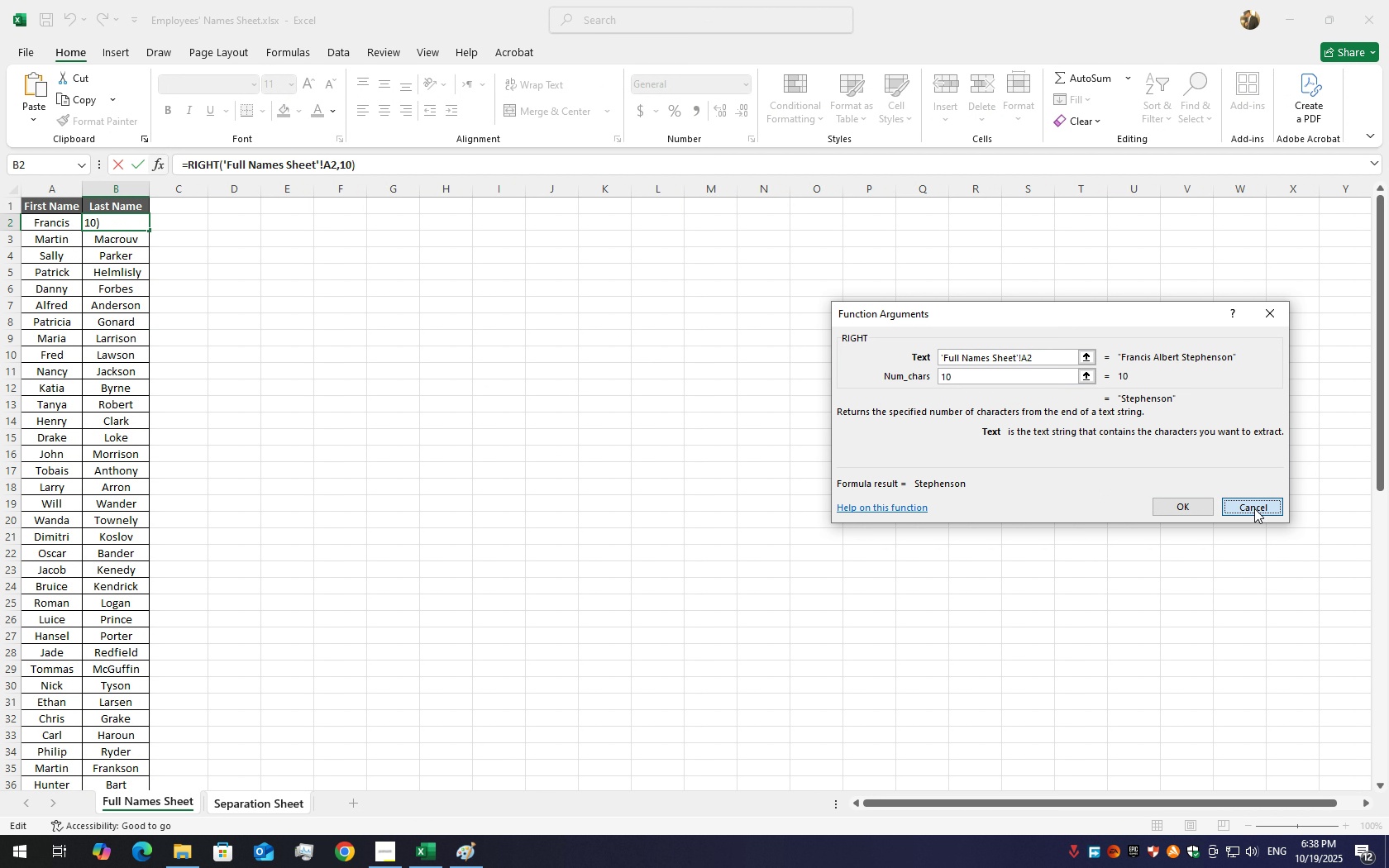 
left_click([1254, 508])
 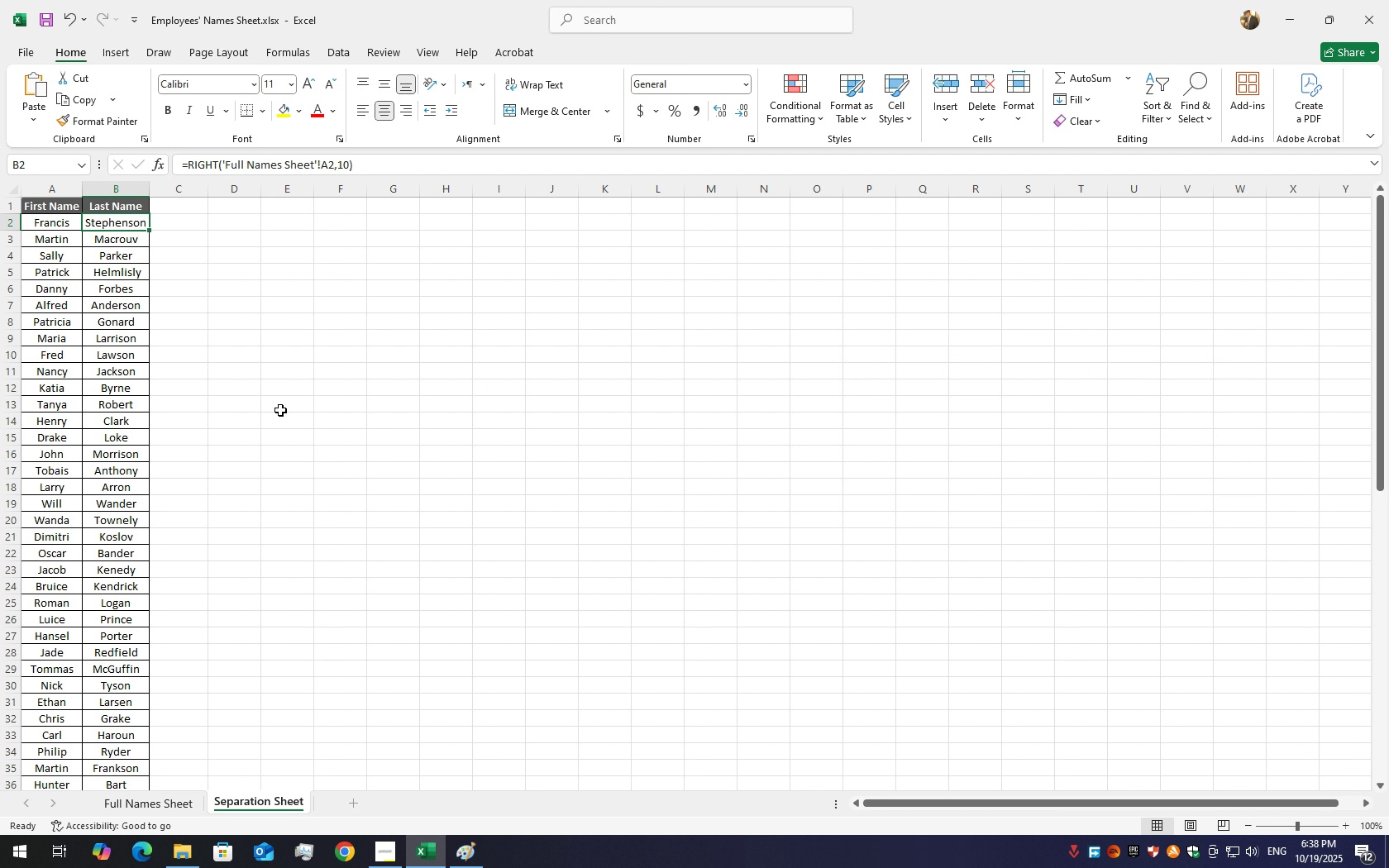 
hold_key(key=ControlLeft, duration=0.45)
 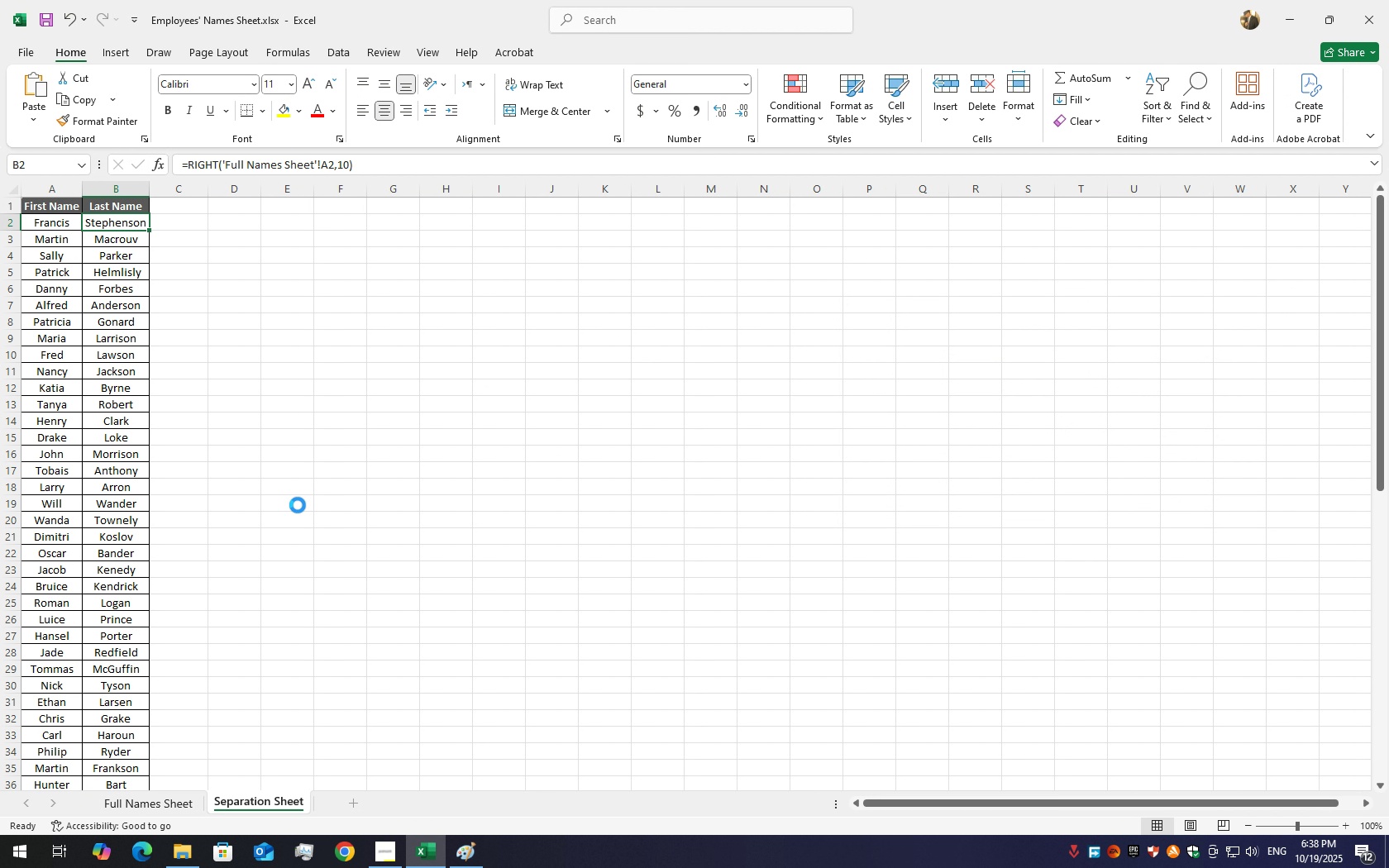 
hold_key(key=ControlLeft, duration=0.62)
 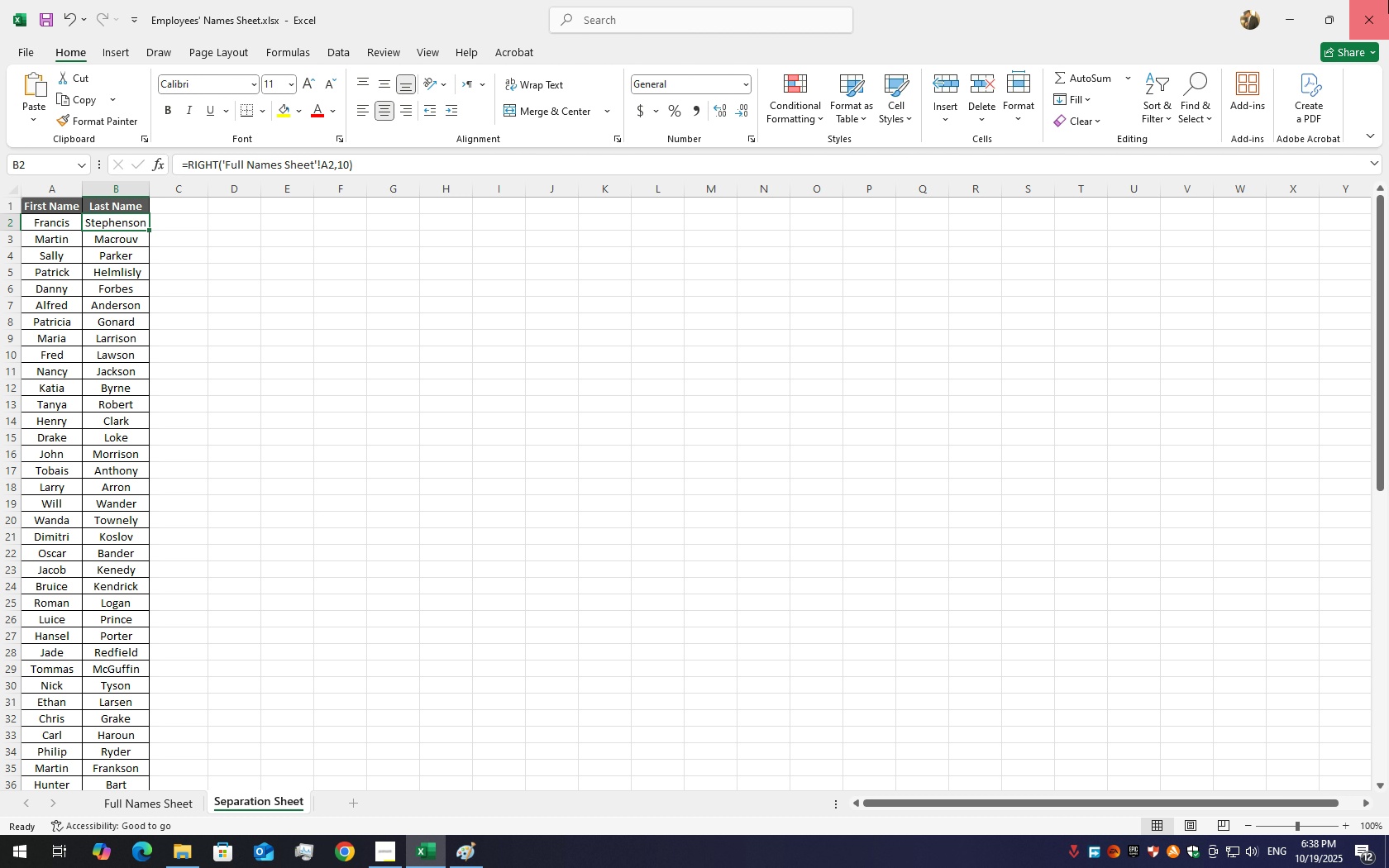 